 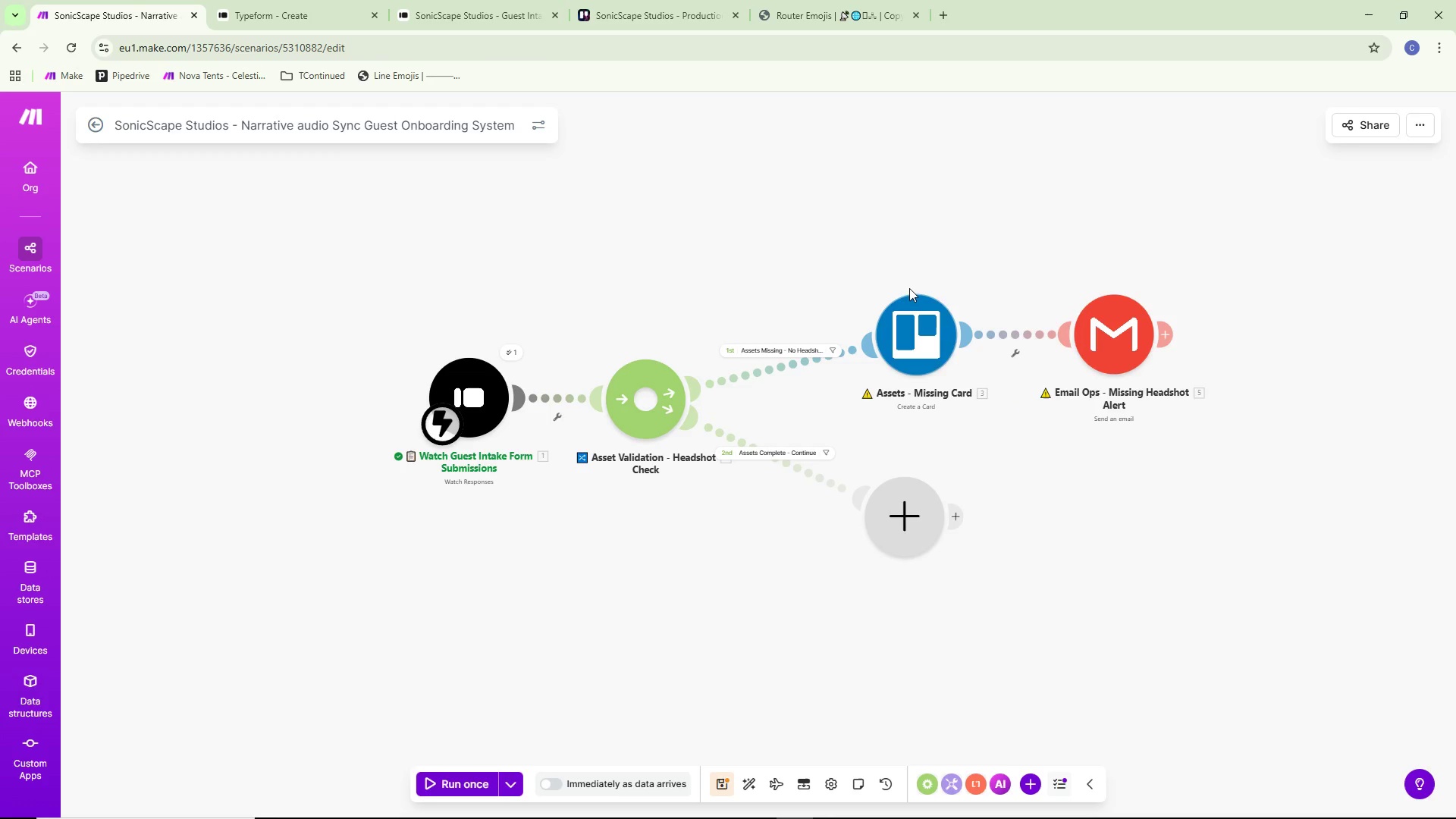 
left_click_drag(start_coordinate=[920, 318], to_coordinate=[919, 331])
 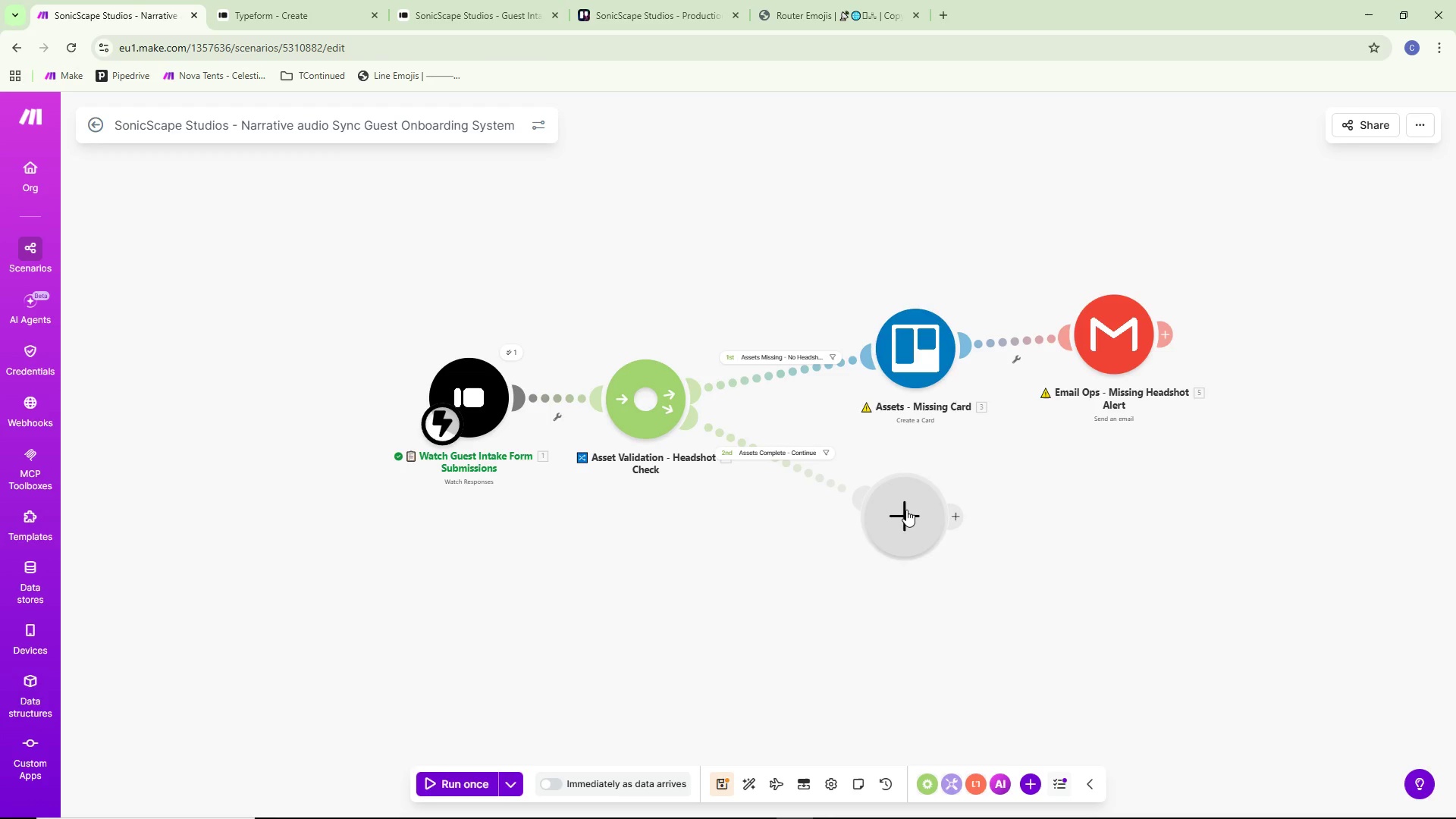 
left_click_drag(start_coordinate=[903, 507], to_coordinate=[921, 493])
 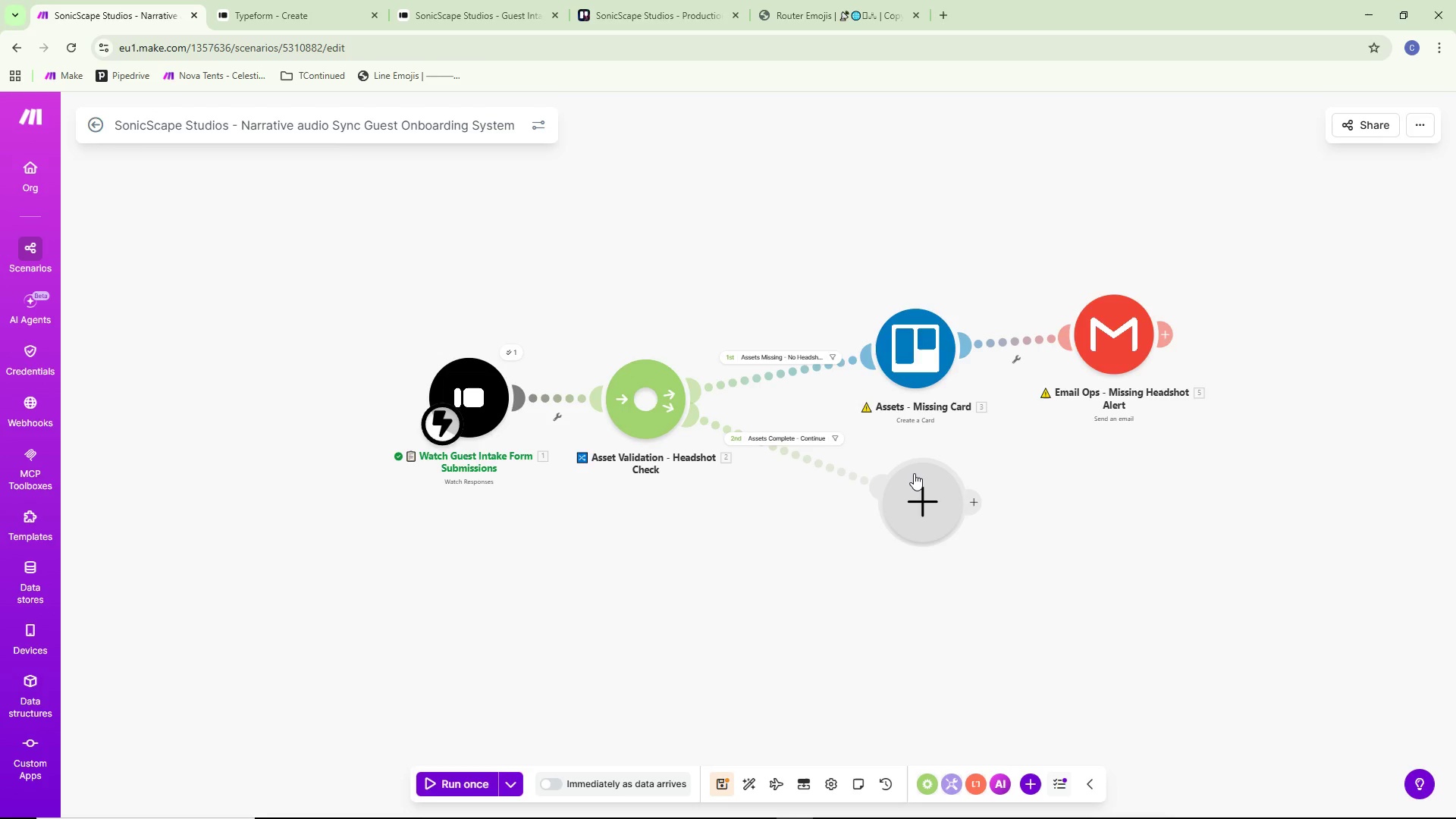 
wait(14.09)
 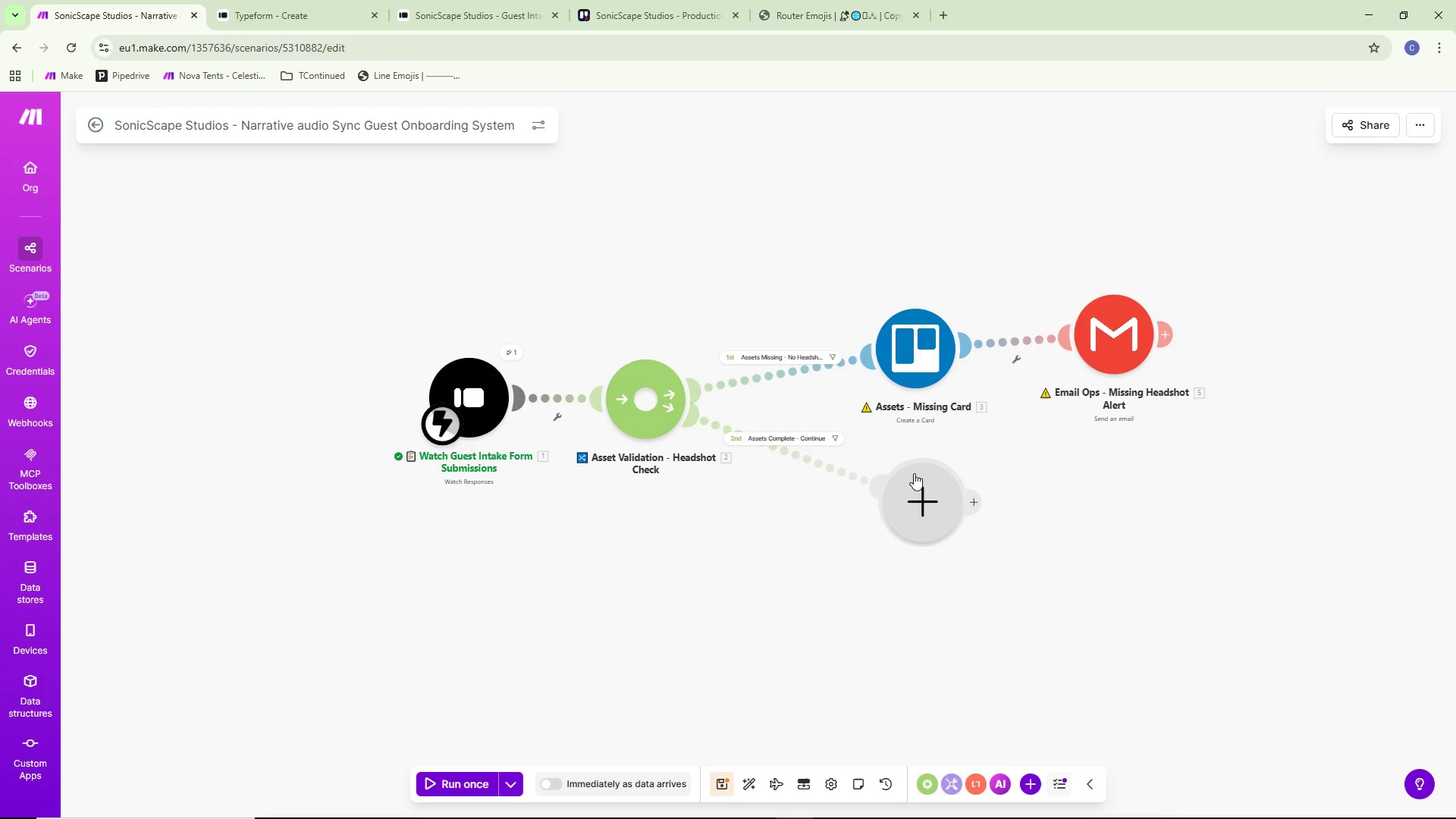 
left_click_drag(start_coordinate=[943, 502], to_coordinate=[926, 495])
 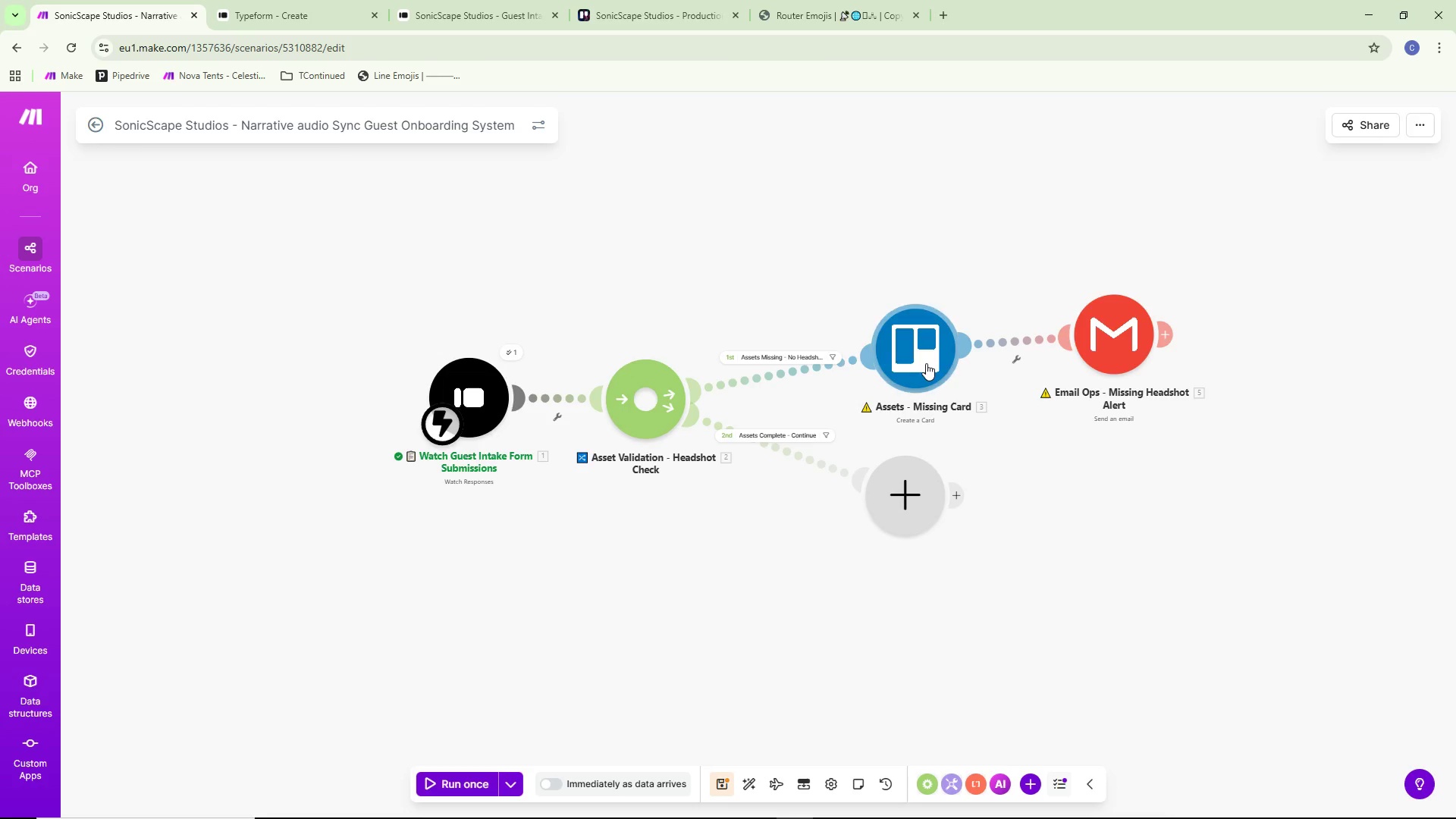 
left_click_drag(start_coordinate=[926, 363], to_coordinate=[899, 341])
 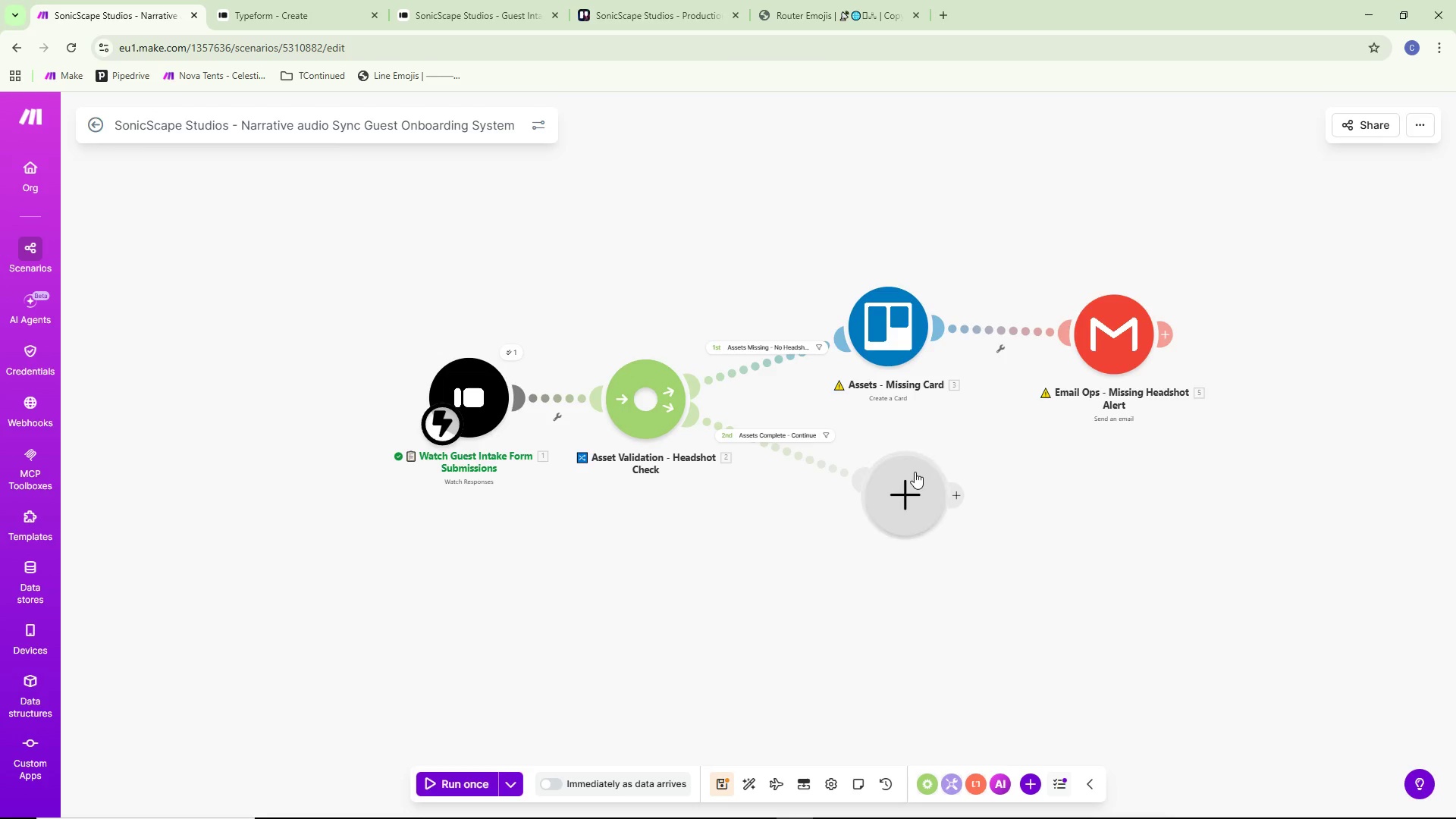 
left_click_drag(start_coordinate=[908, 479], to_coordinate=[880, 480])
 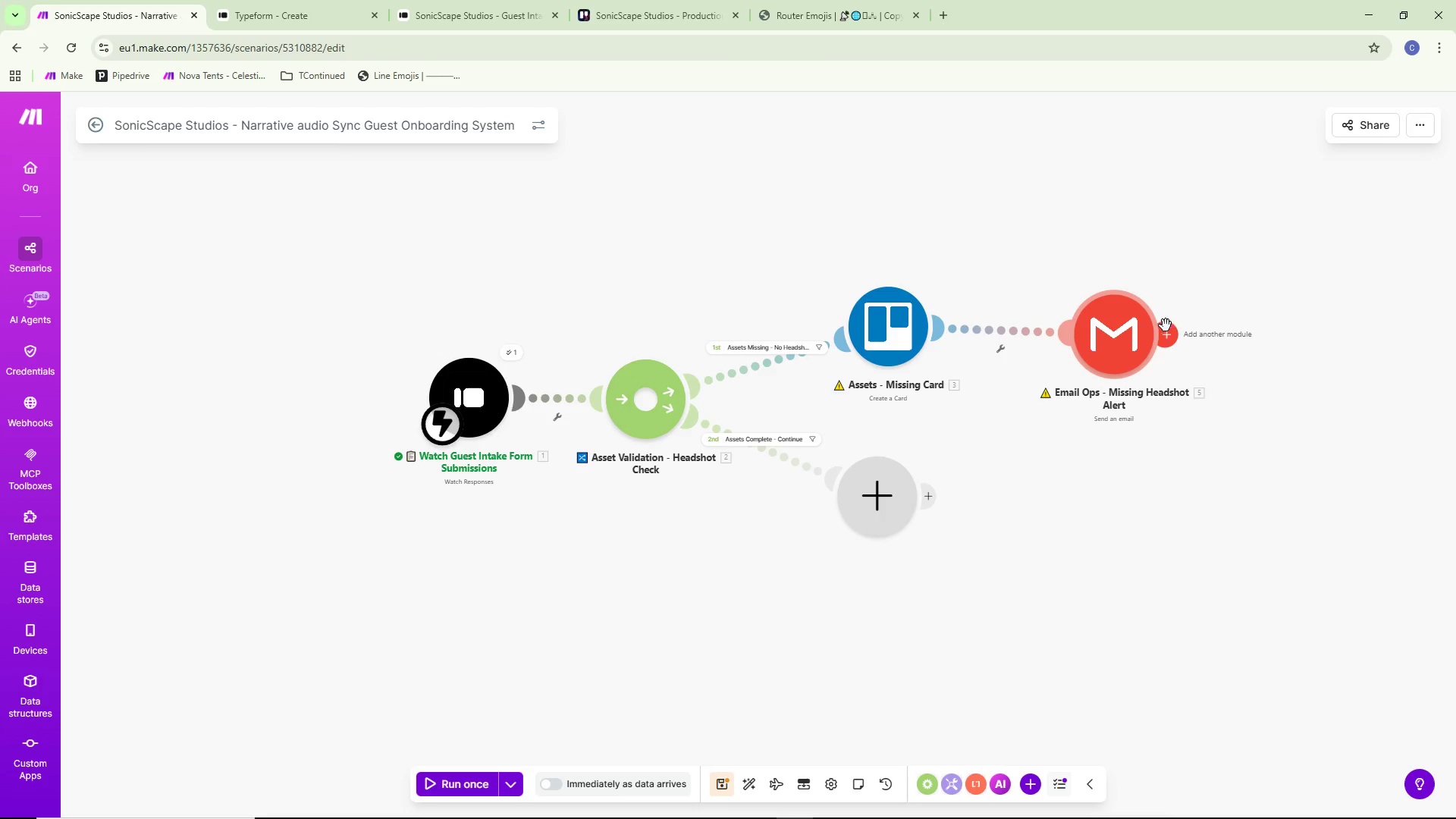 
left_click_drag(start_coordinate=[1138, 338], to_coordinate=[1075, 332])
 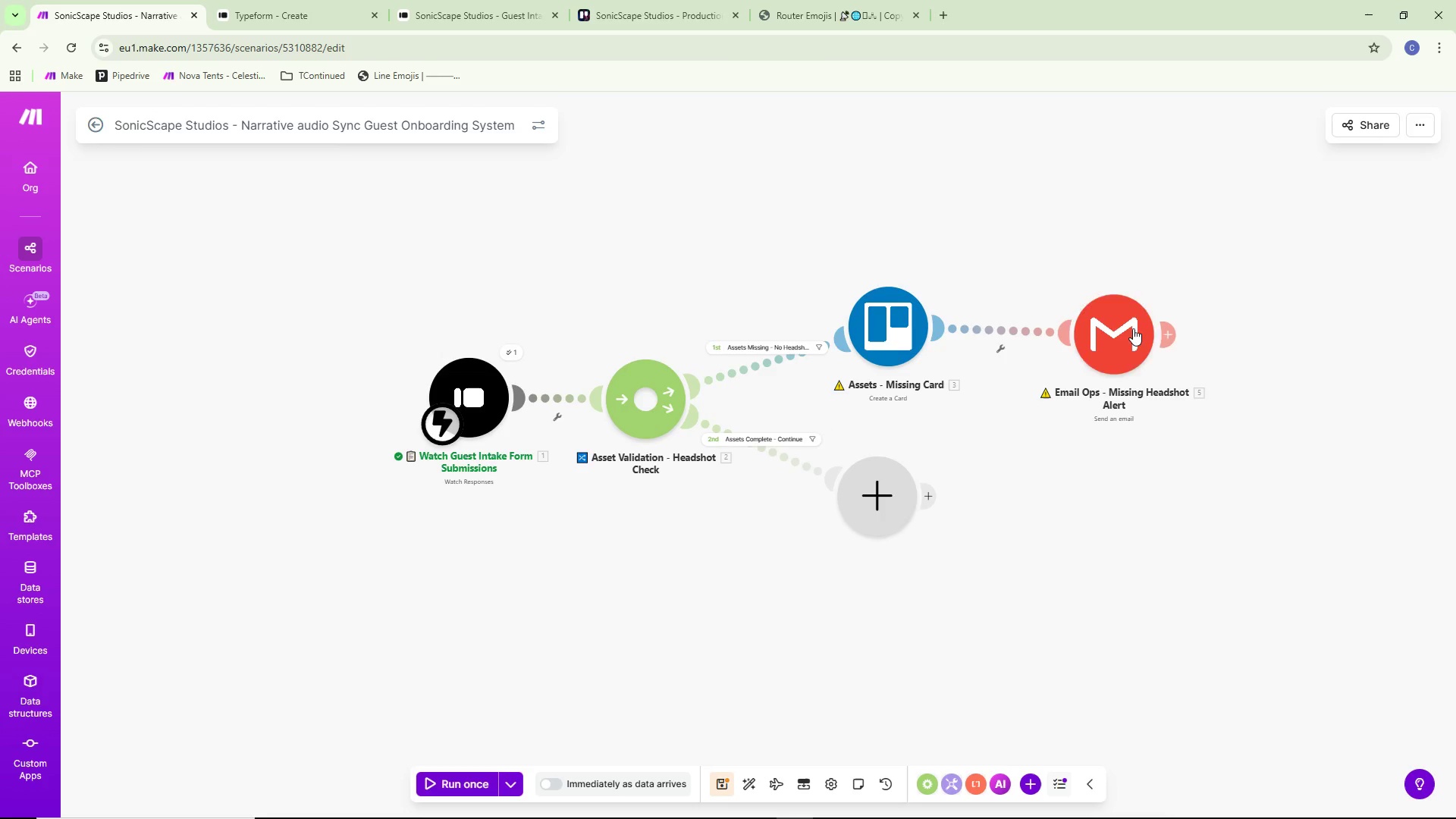 
left_click_drag(start_coordinate=[1127, 338], to_coordinate=[1079, 331])
 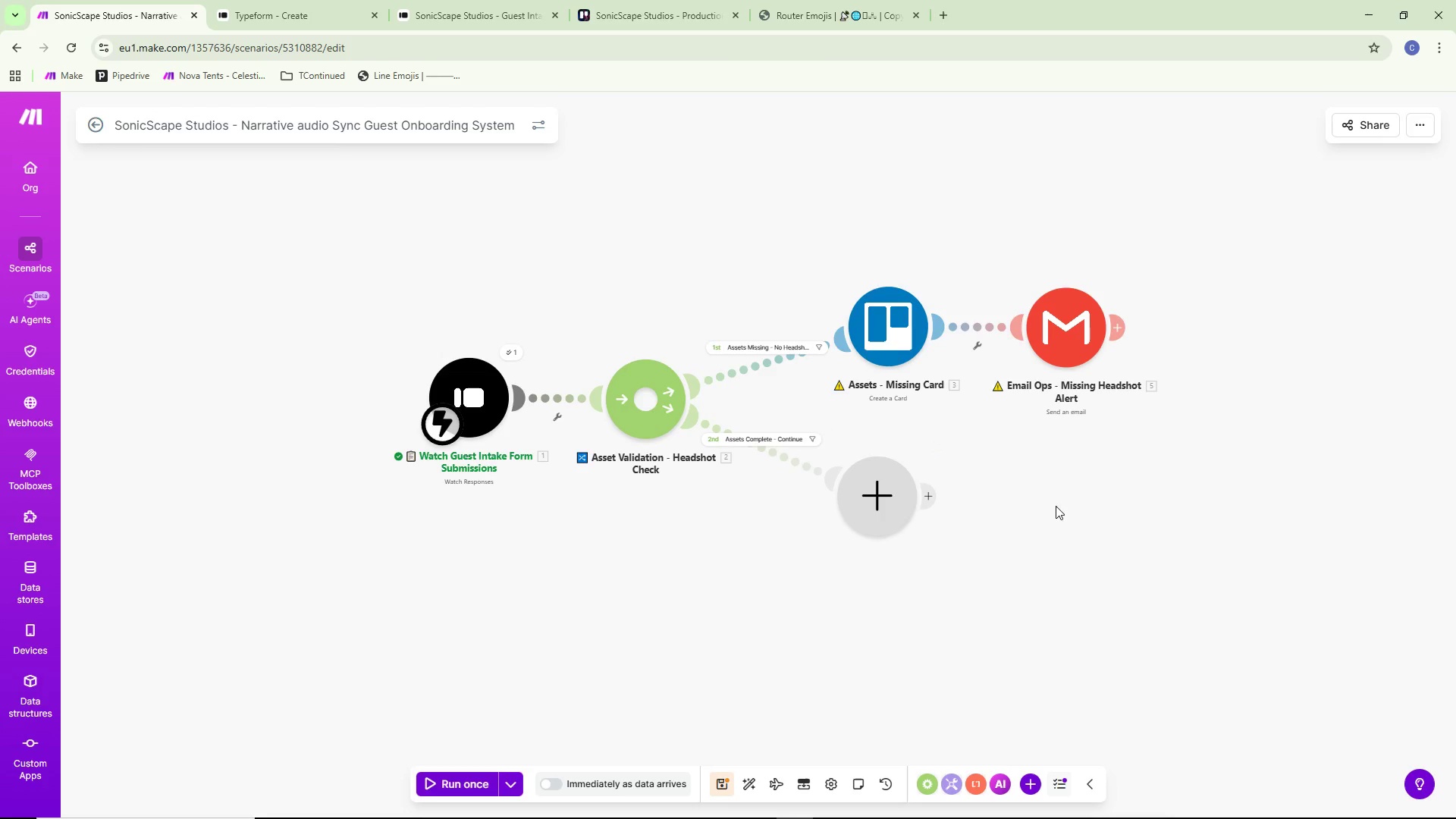 
left_click_drag(start_coordinate=[1048, 530], to_coordinate=[1027, 483])
 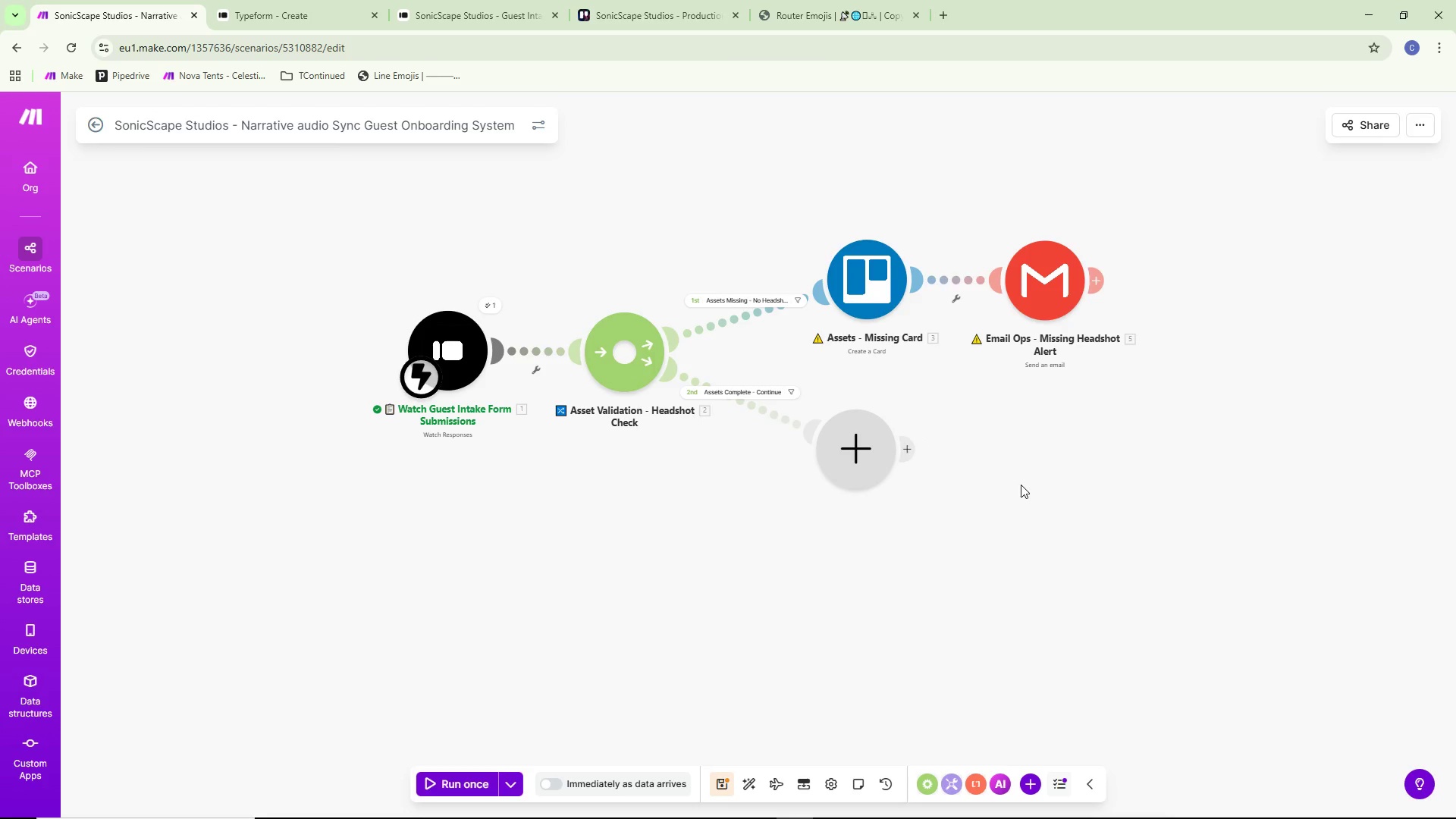 
key(Control+ControlLeft)
 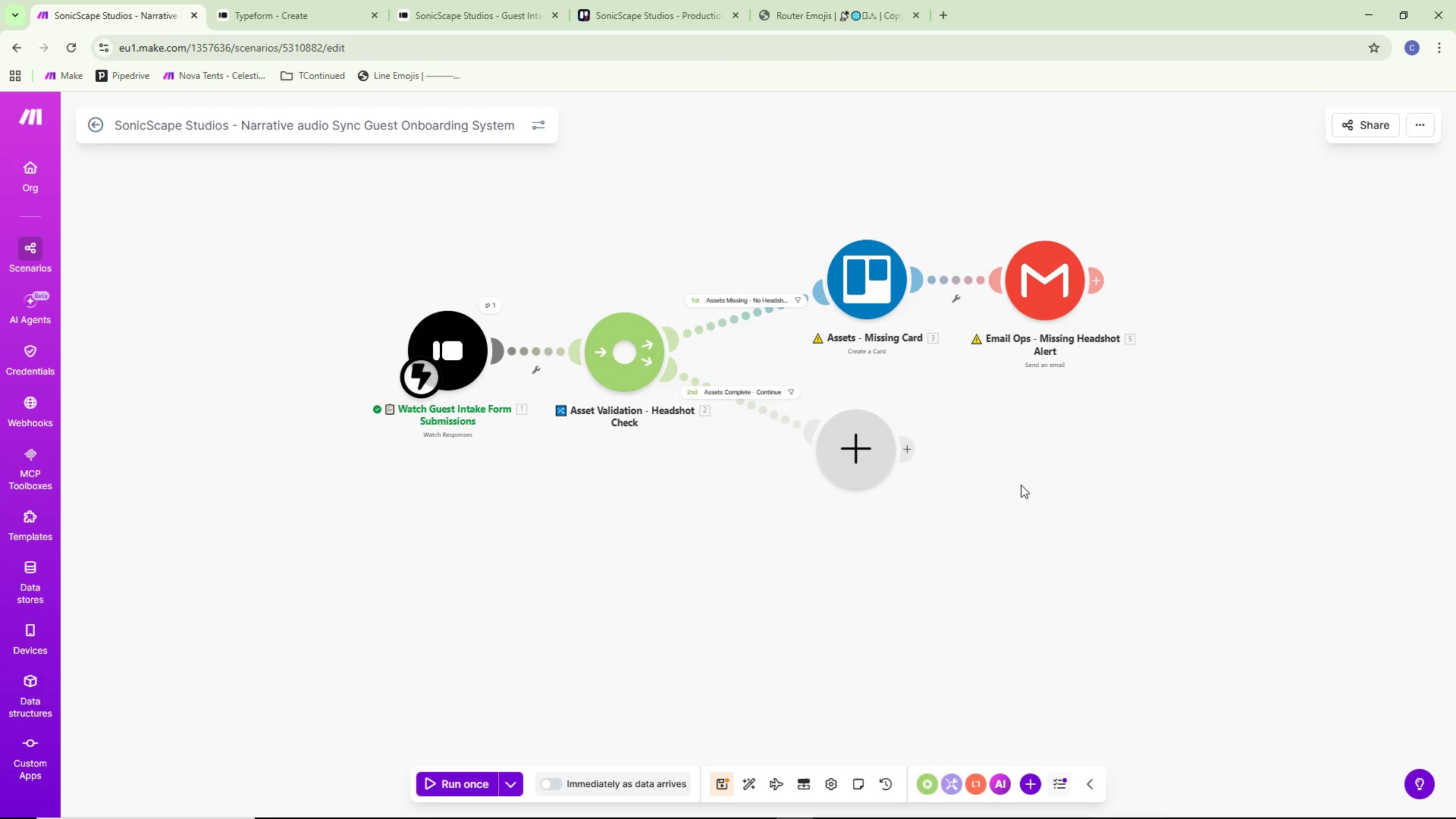 
key(Control+S)
 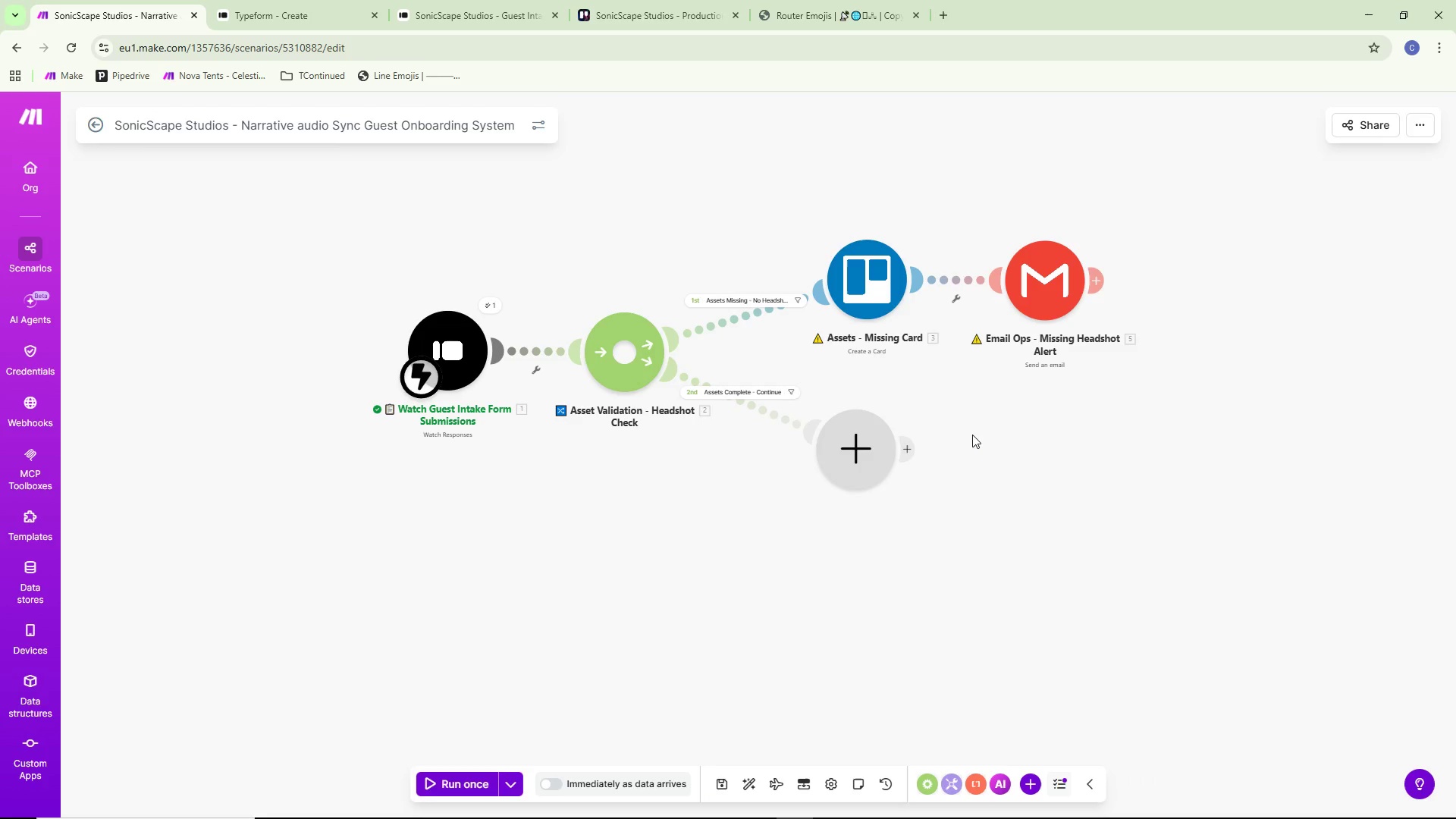 
wait(9.83)
 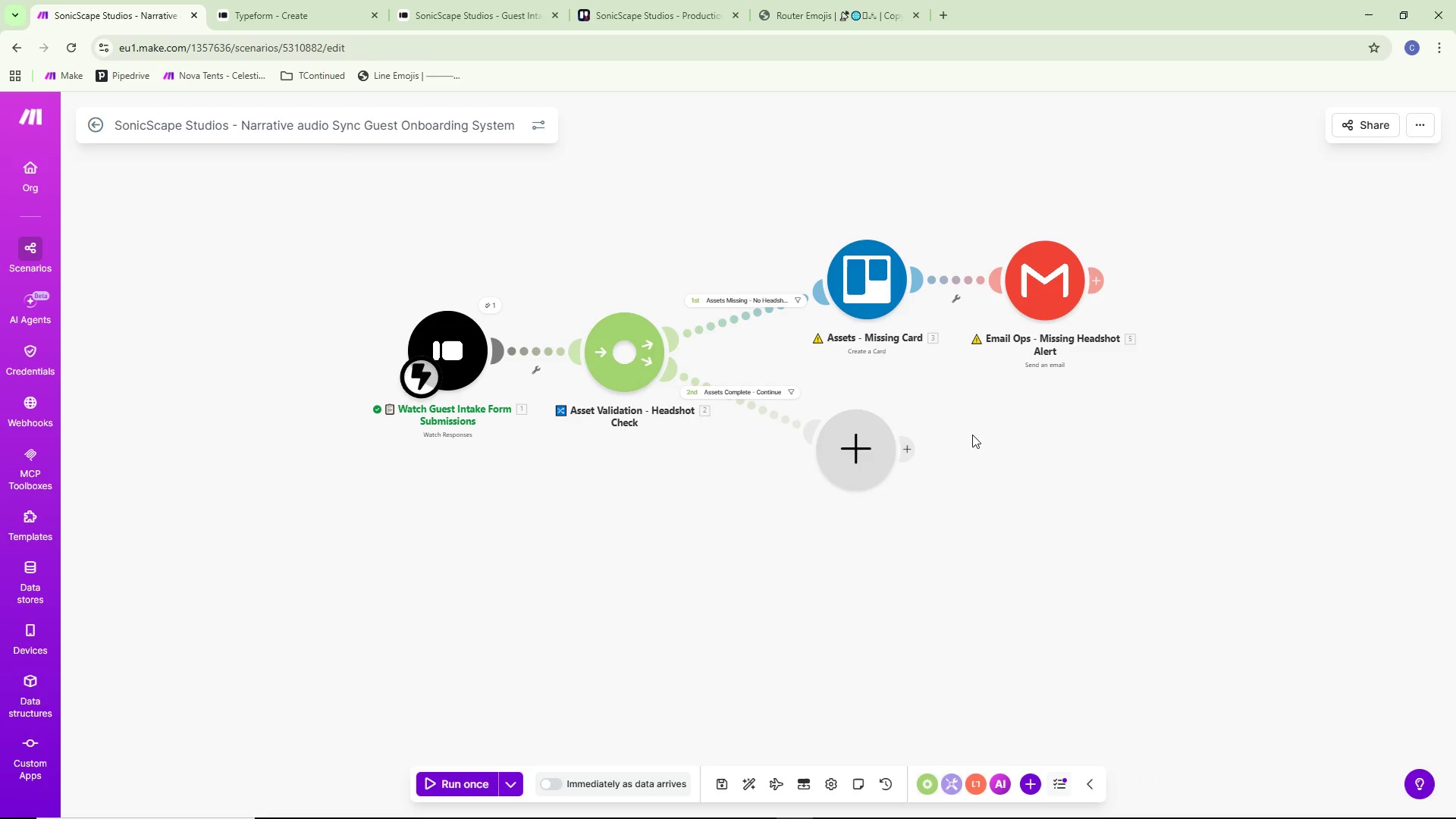 
left_click_drag(start_coordinate=[828, 446], to_coordinate=[835, 510])
 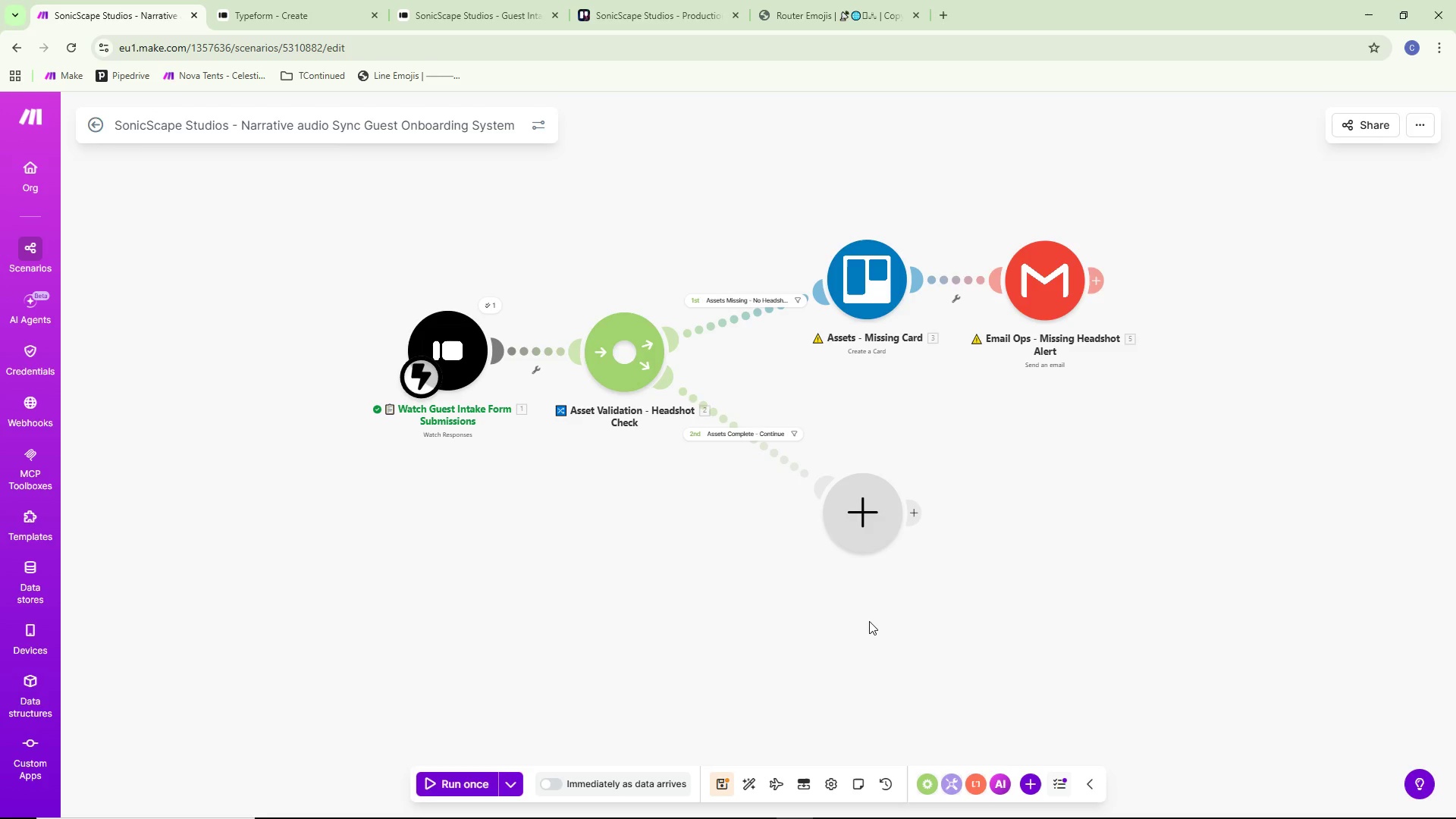 
wait(15.98)
 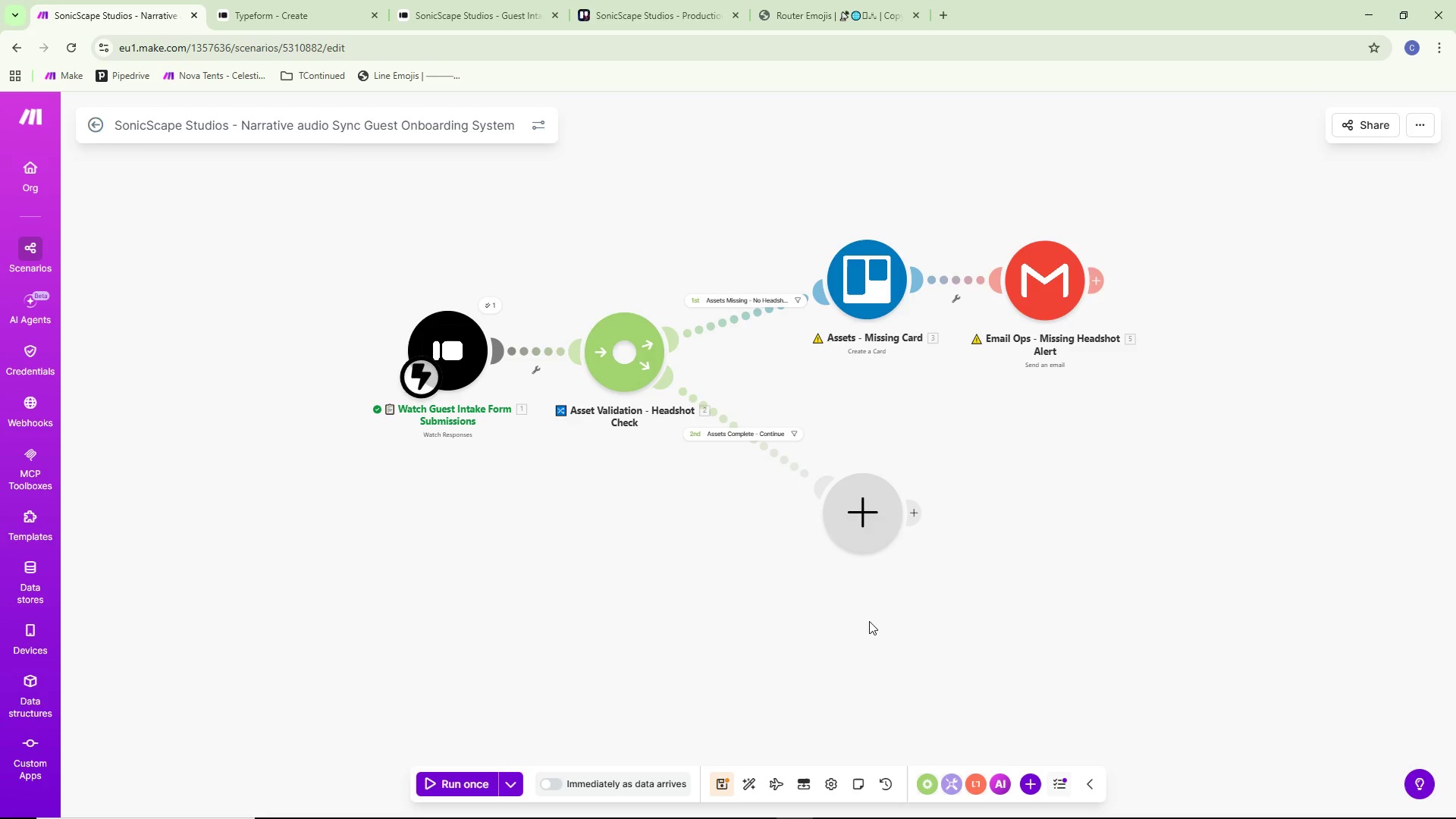 
left_click_drag(start_coordinate=[862, 510], to_coordinate=[850, 514])
 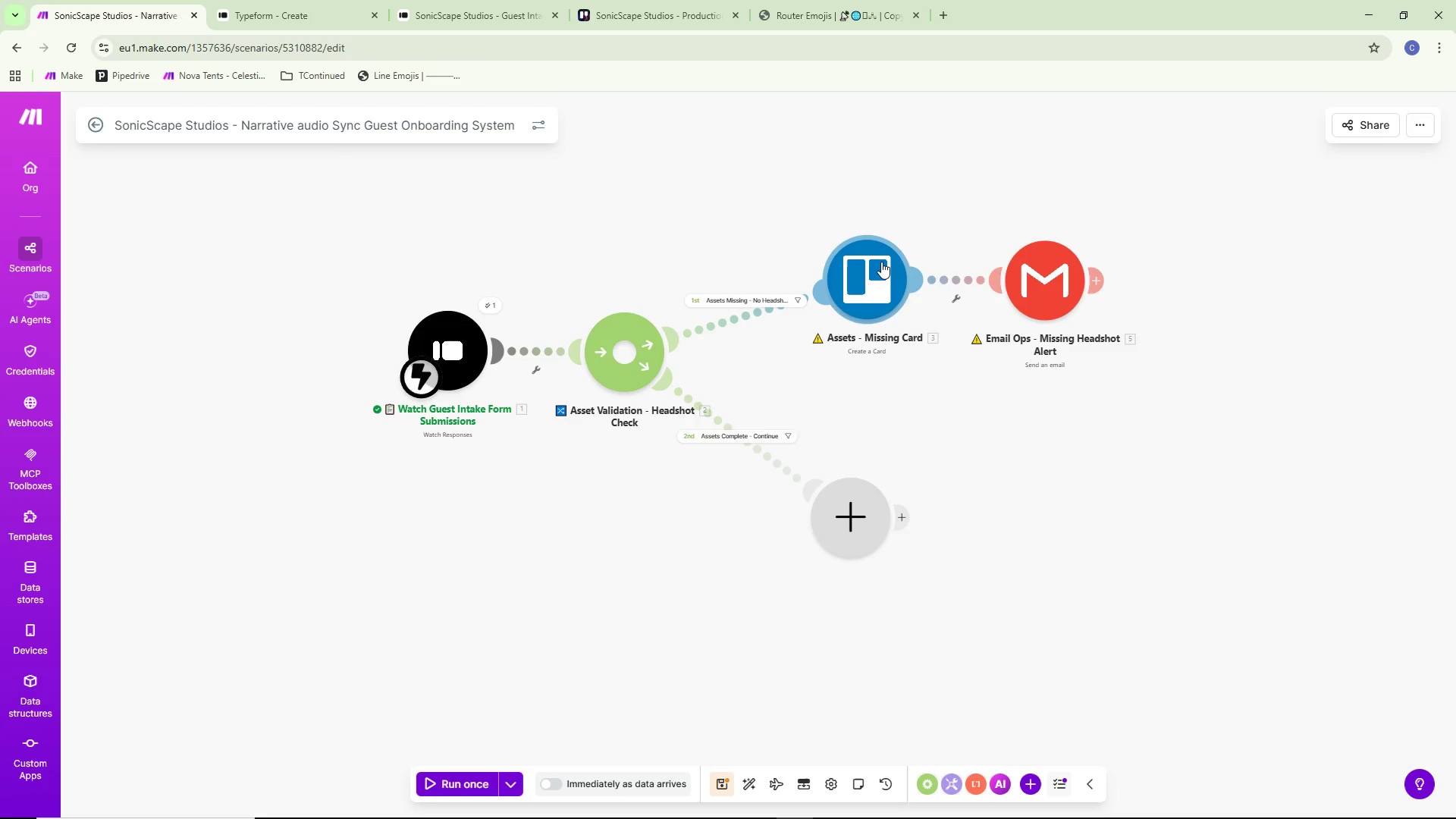 
left_click_drag(start_coordinate=[881, 262], to_coordinate=[874, 293])
 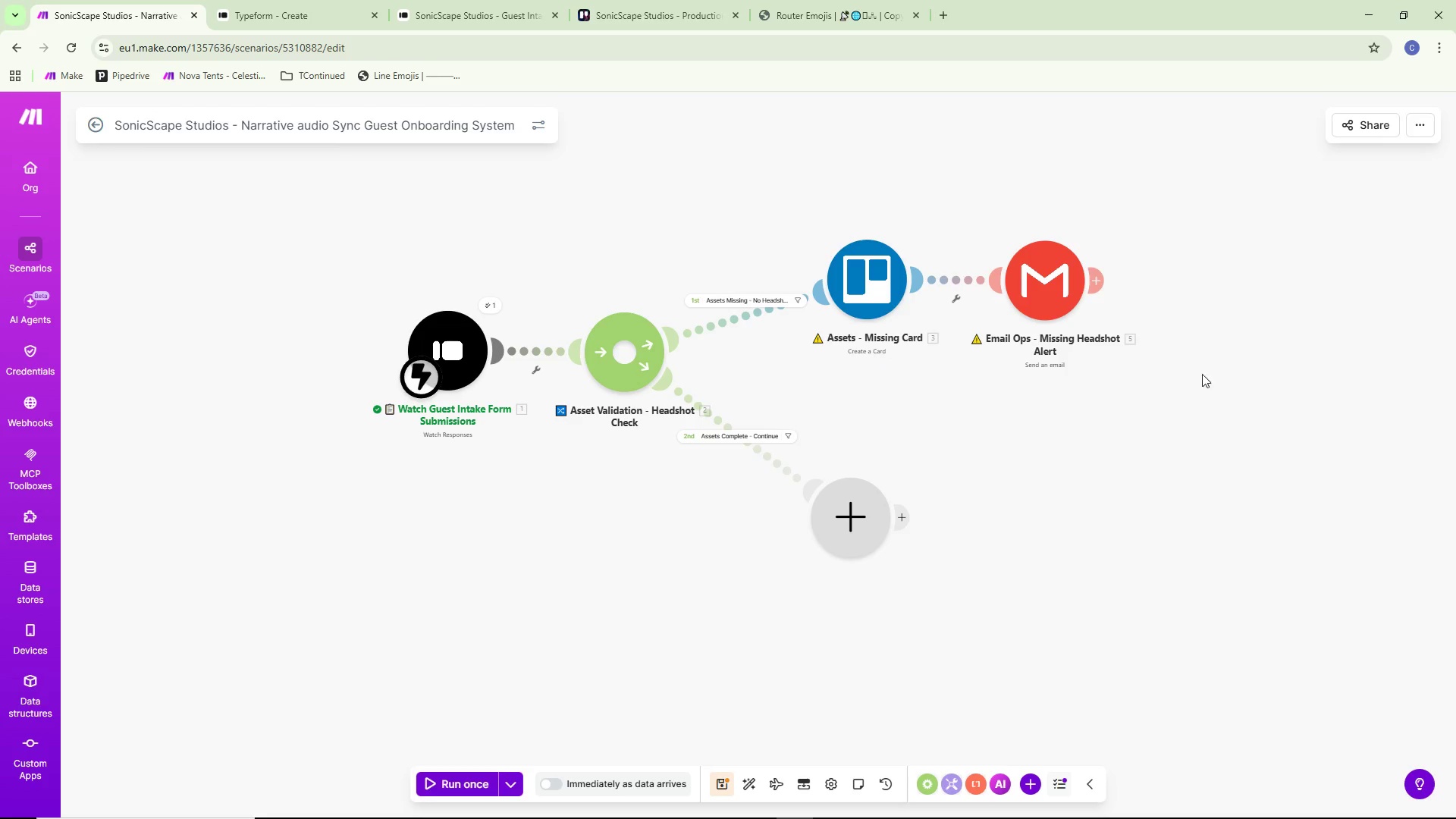 
wait(13.31)
 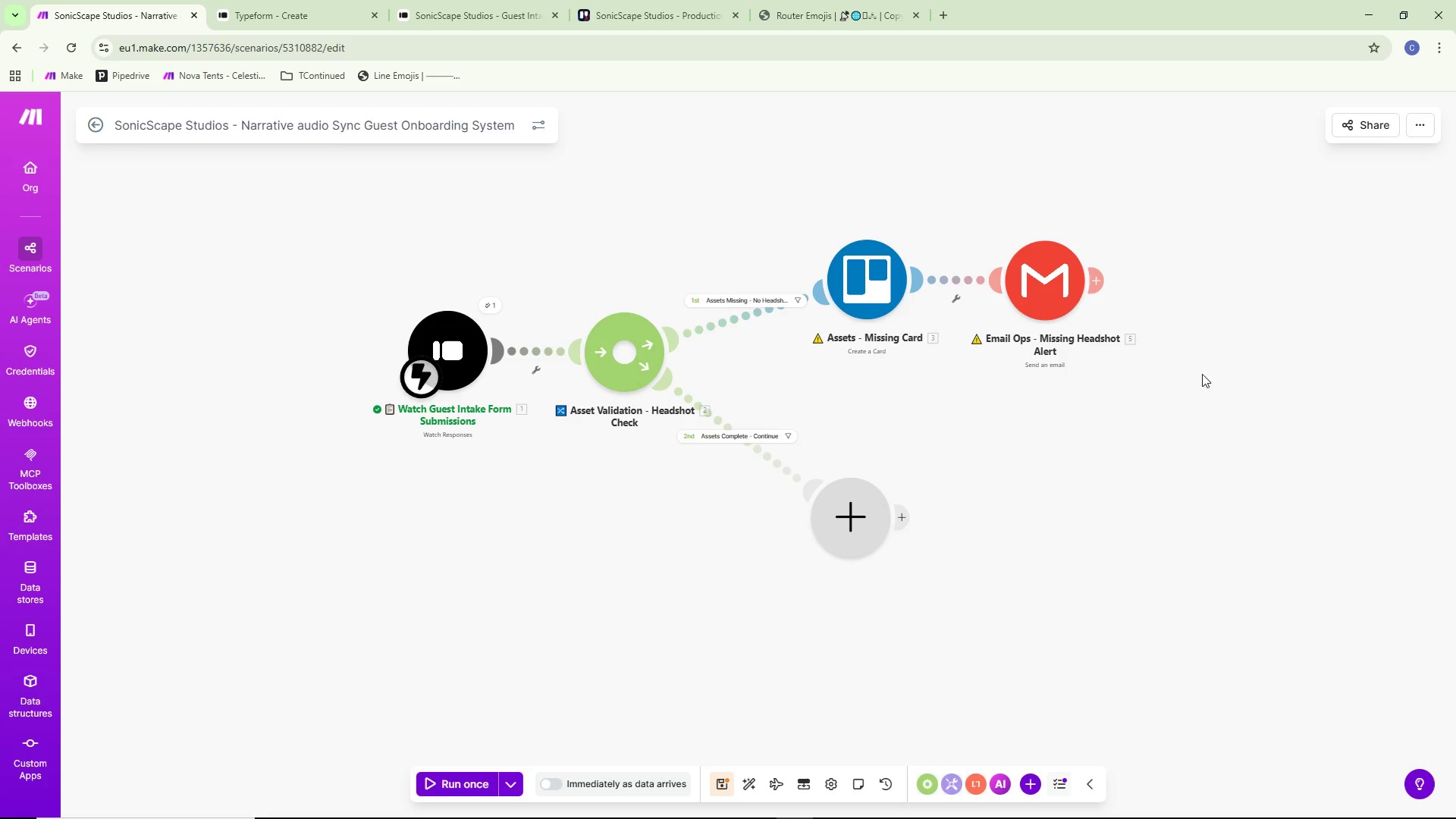 
left_click_drag(start_coordinate=[865, 292], to_coordinate=[848, 293])
 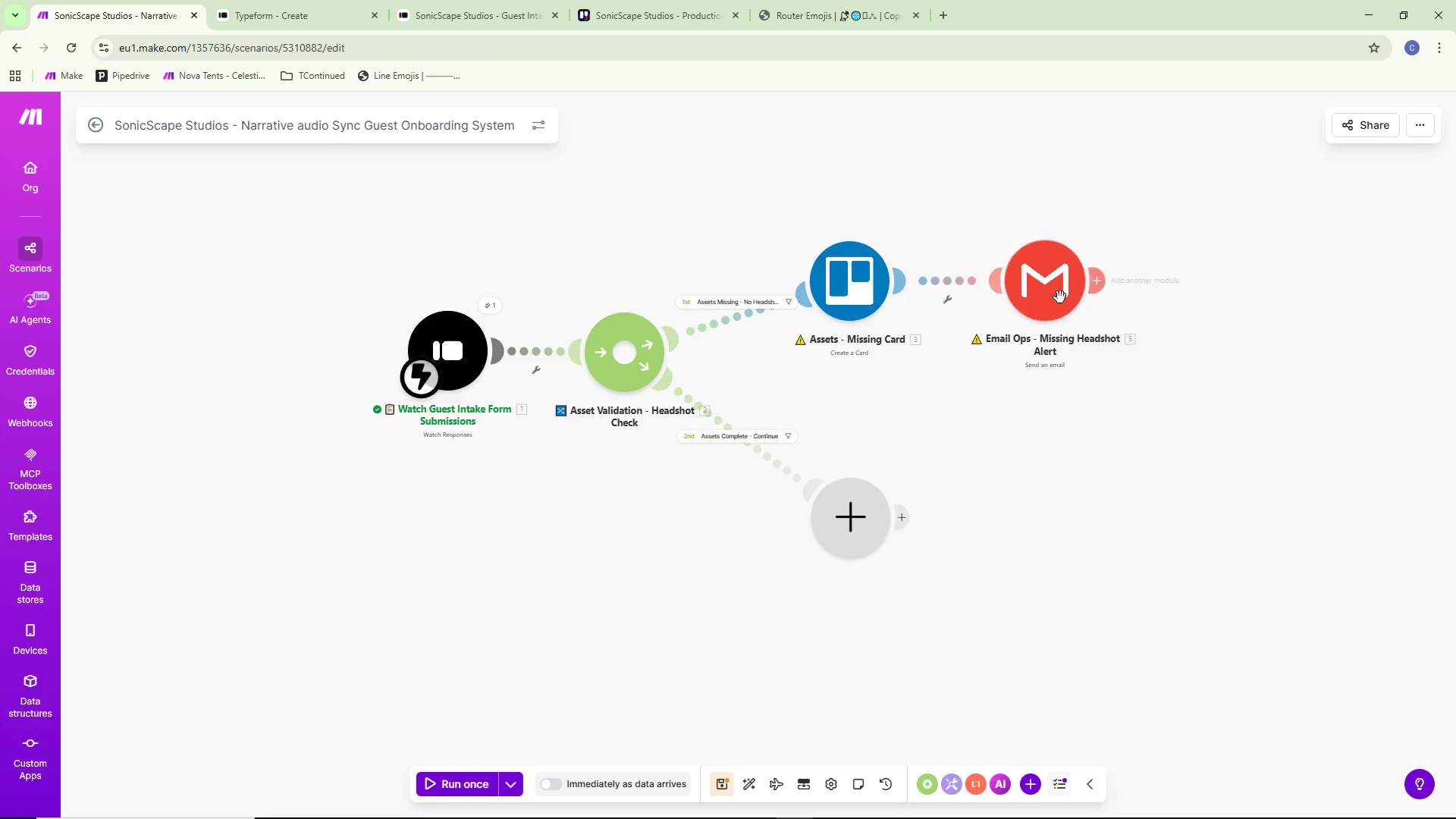 
left_click_drag(start_coordinate=[1027, 300], to_coordinate=[1038, 303])
 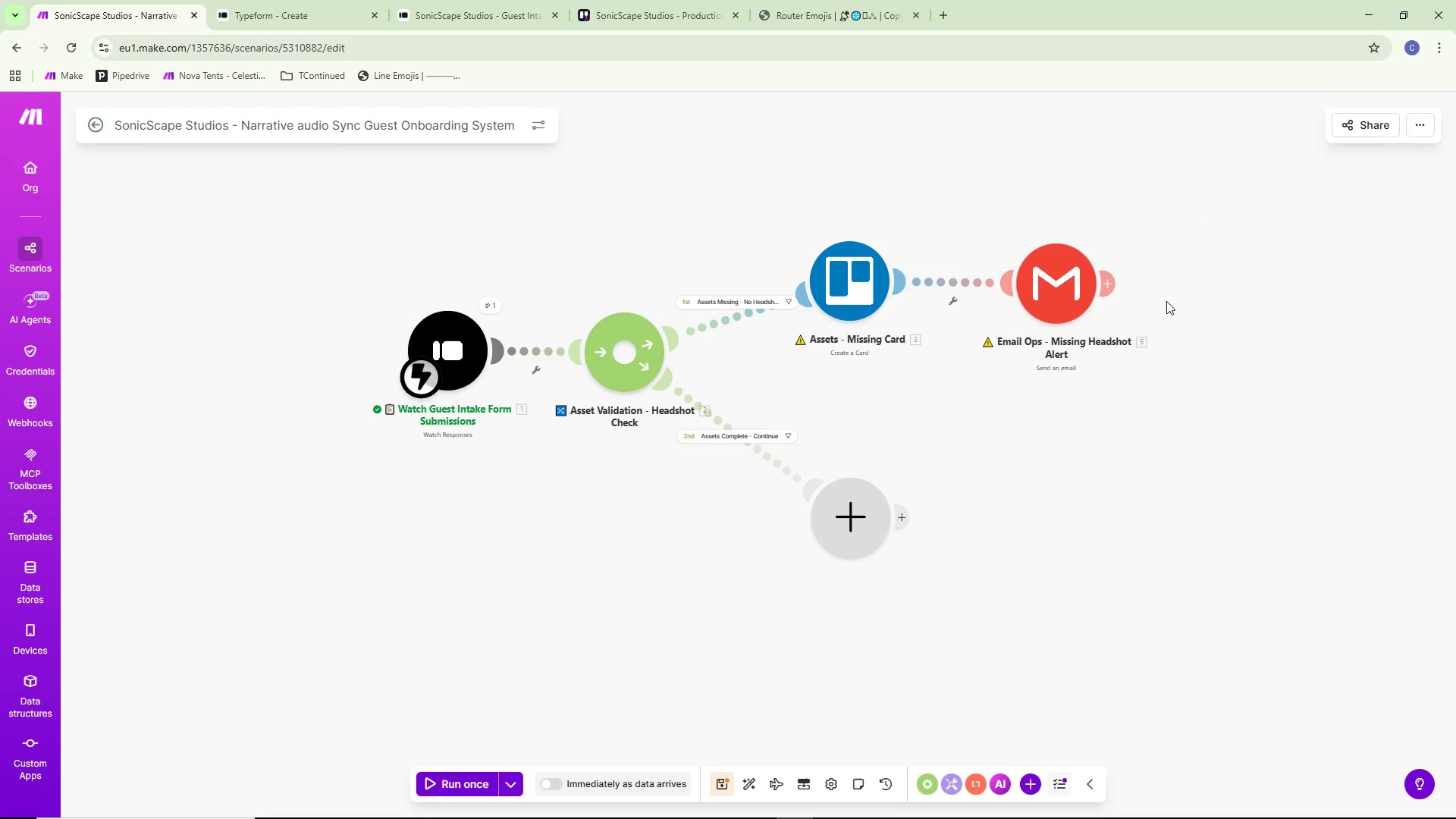 
wait(6.55)
 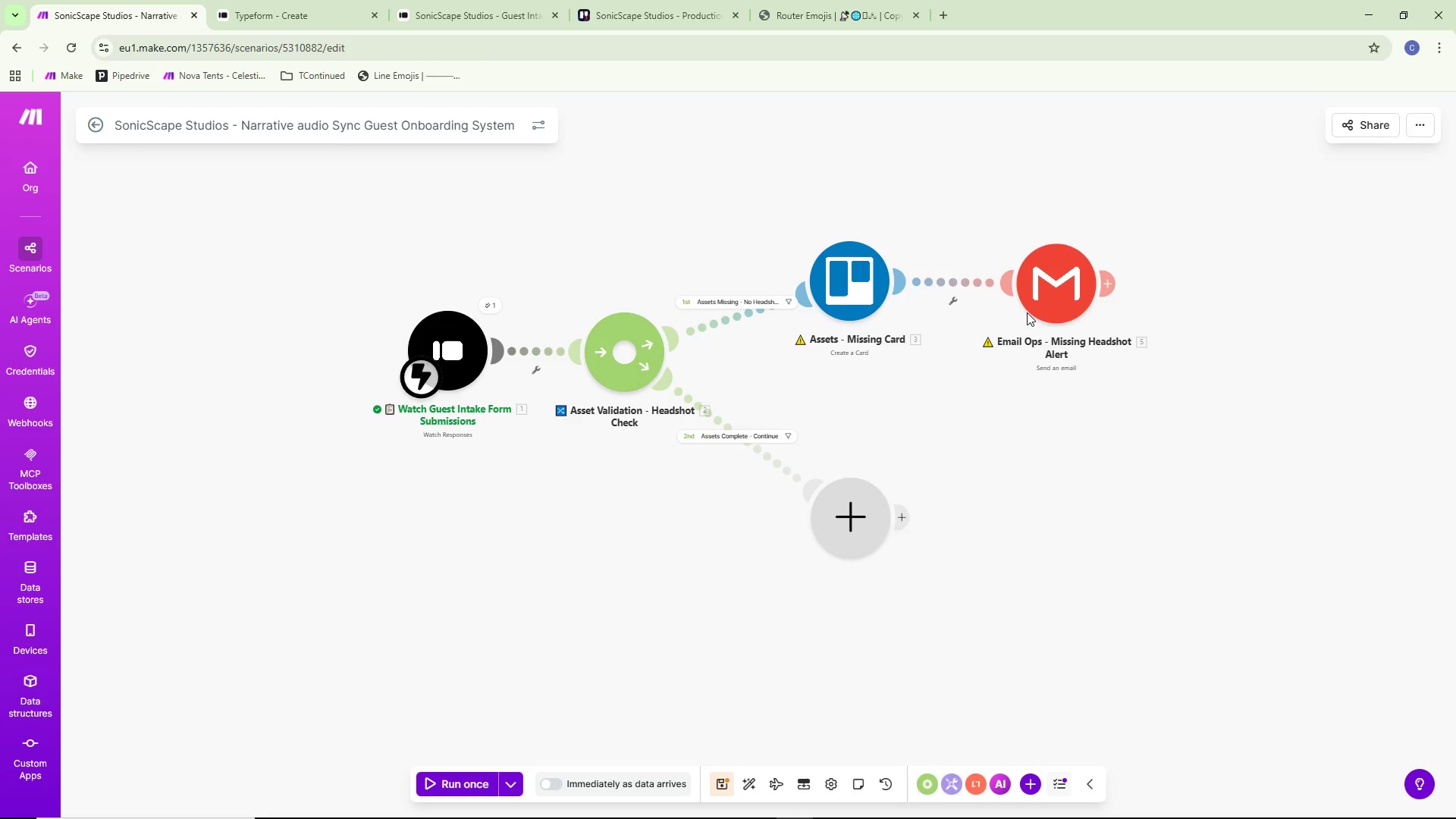 
left_click_drag(start_coordinate=[1060, 295], to_coordinate=[1049, 290])
 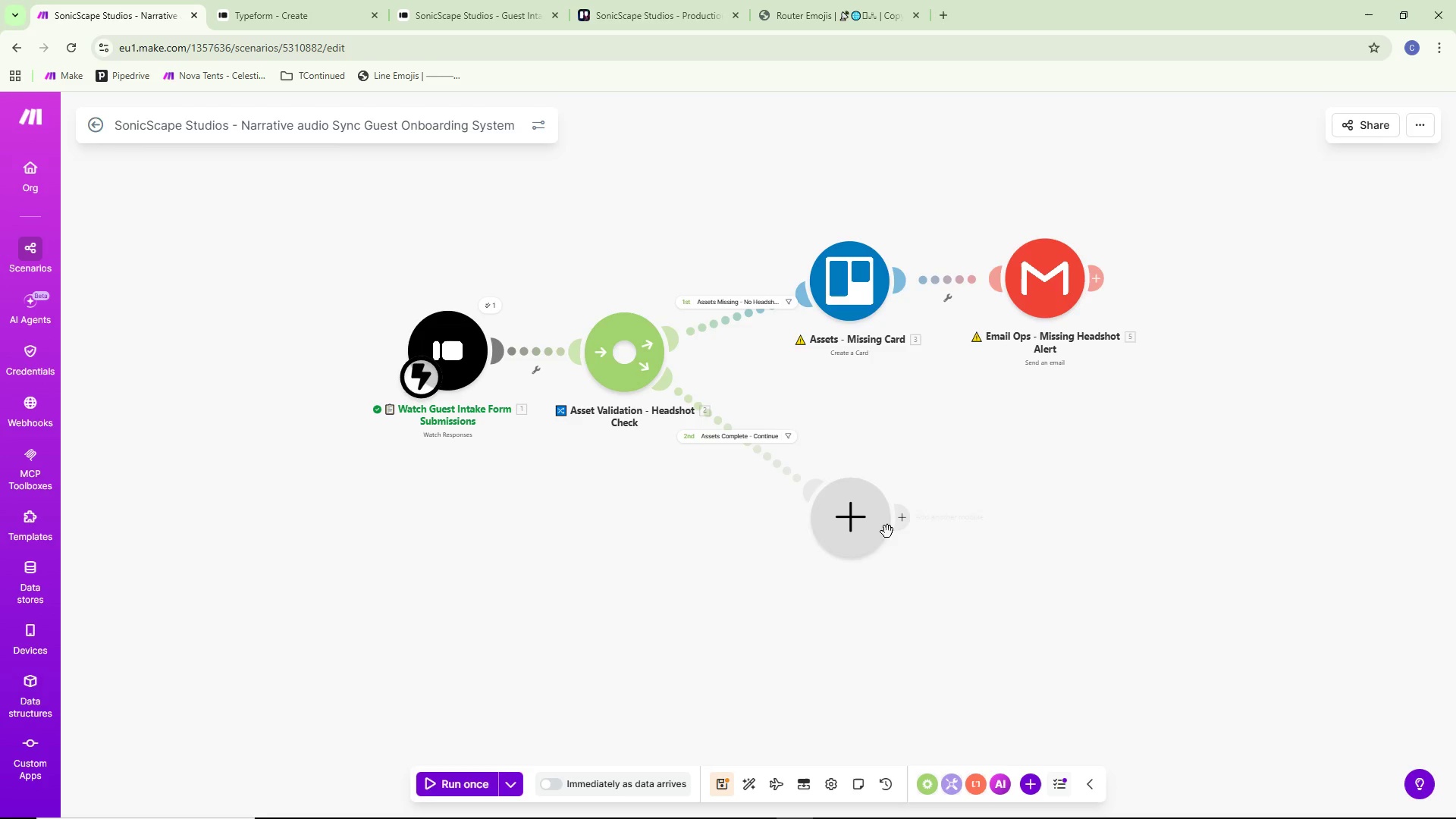 
left_click_drag(start_coordinate=[862, 520], to_coordinate=[853, 510])
 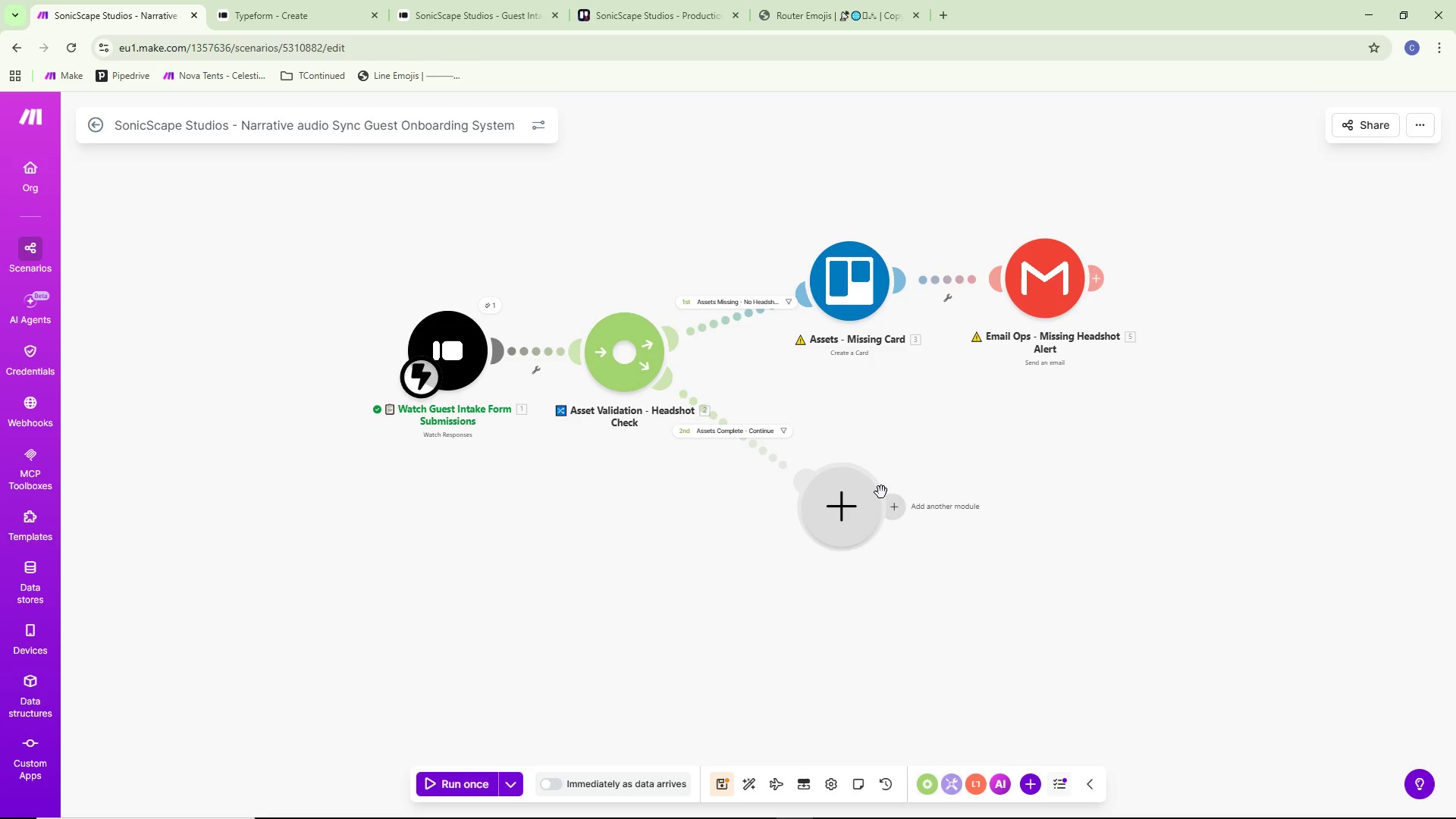 
wait(5.53)
 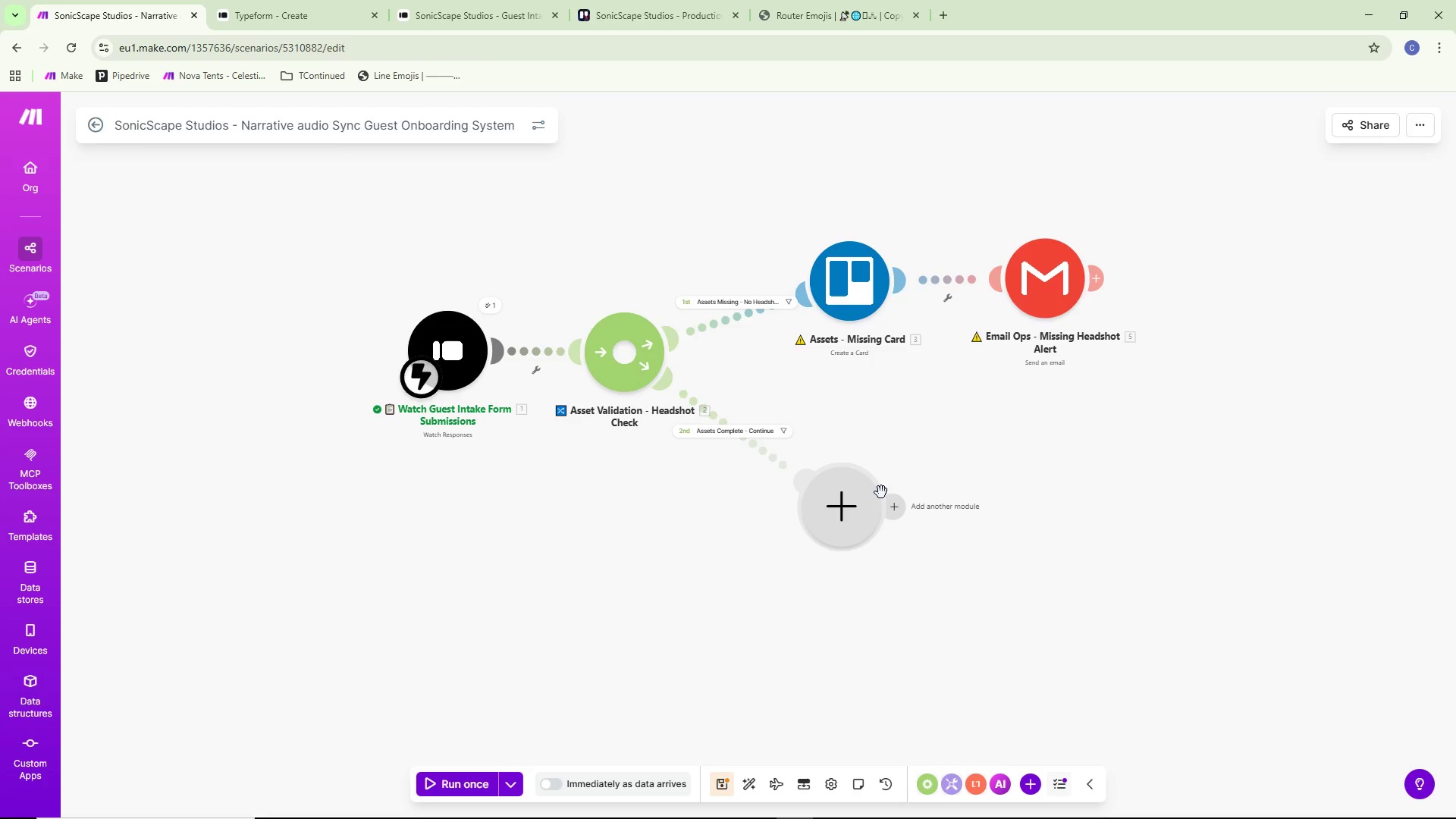 
left_click_drag(start_coordinate=[864, 504], to_coordinate=[869, 508])
 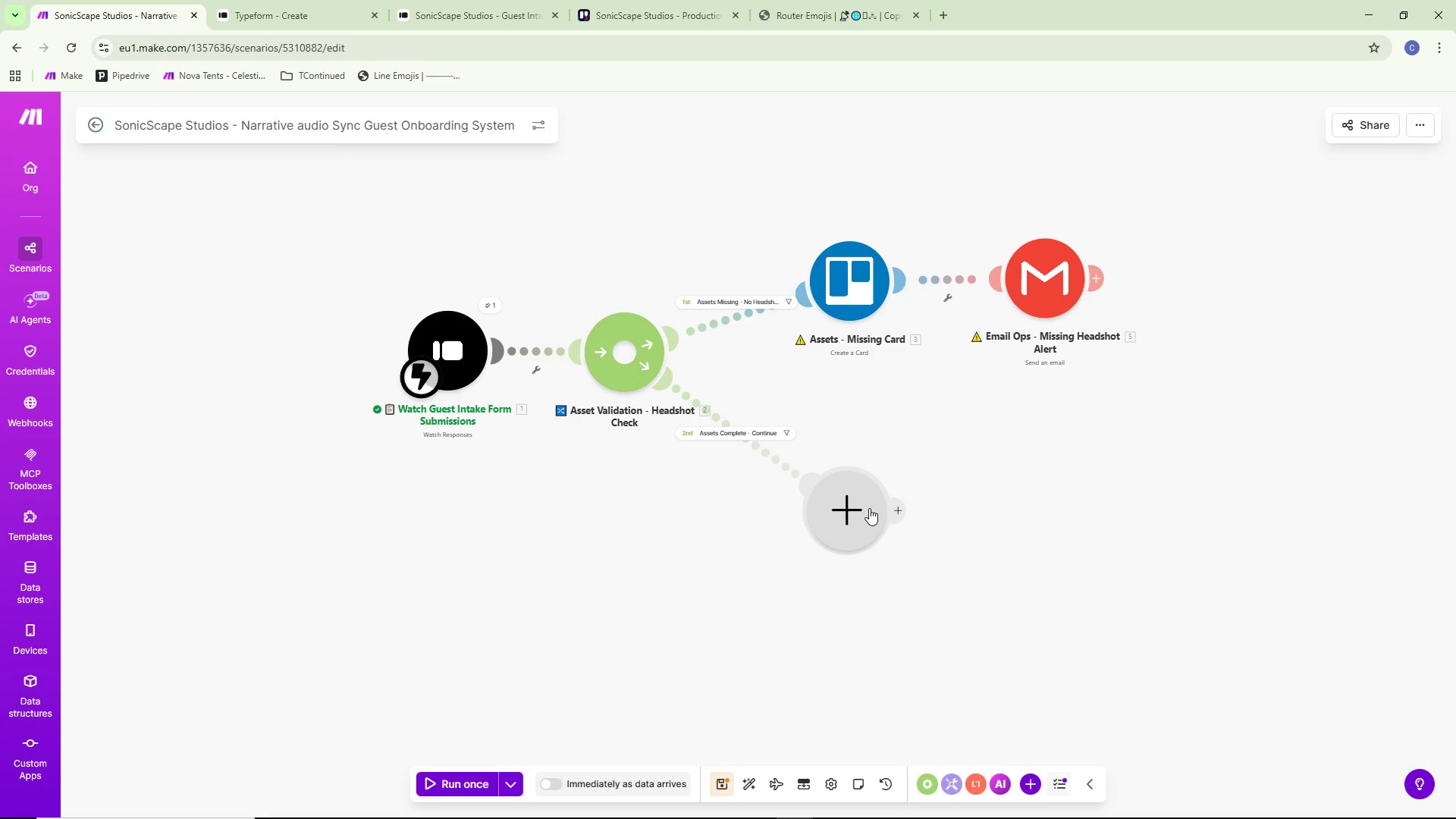 
wait(10.28)
 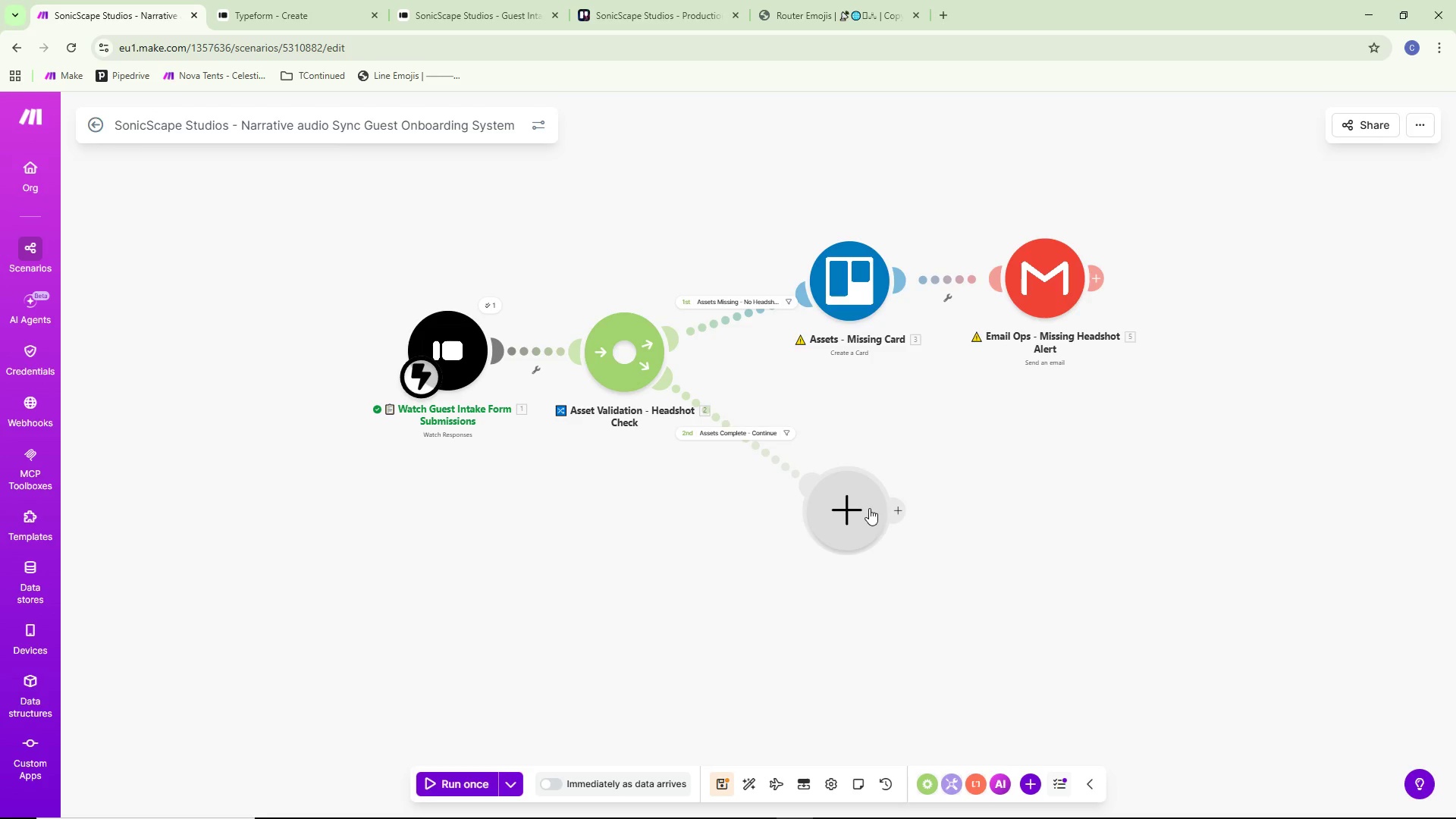 
left_click_drag(start_coordinate=[812, 519], to_coordinate=[835, 516])
 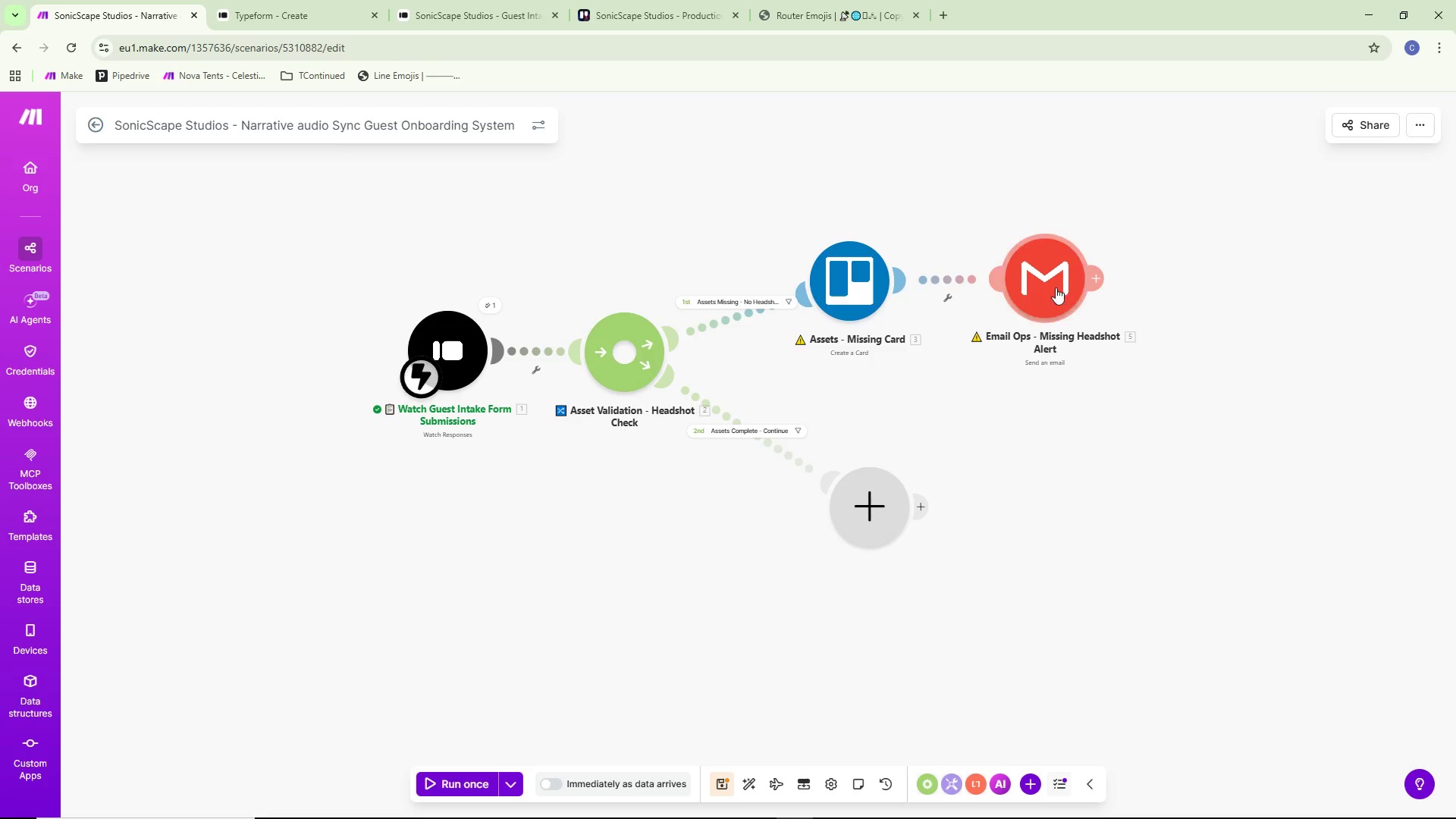 
left_click_drag(start_coordinate=[1030, 285], to_coordinate=[1089, 293])
 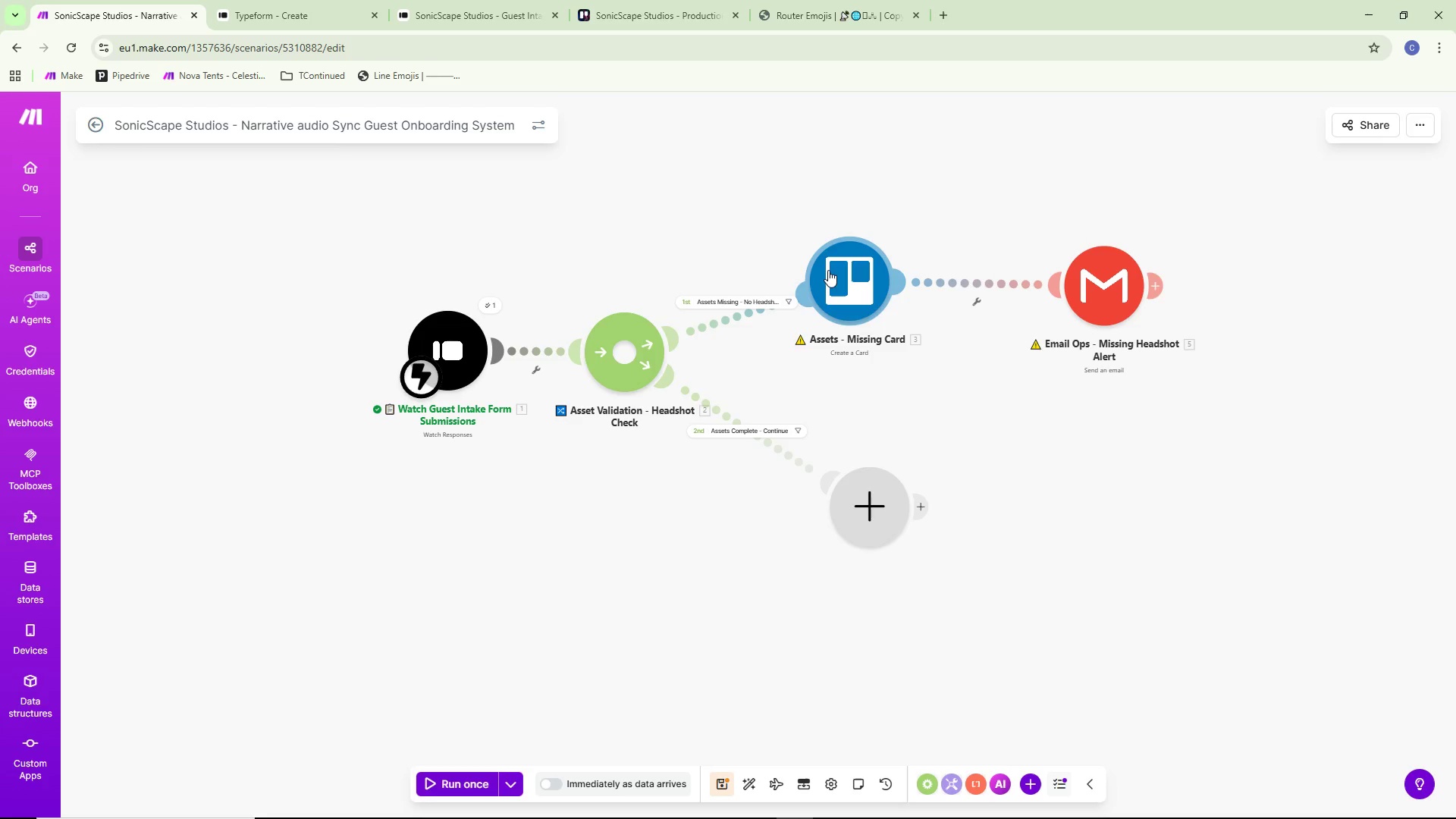 
left_click_drag(start_coordinate=[835, 274], to_coordinate=[899, 277])
 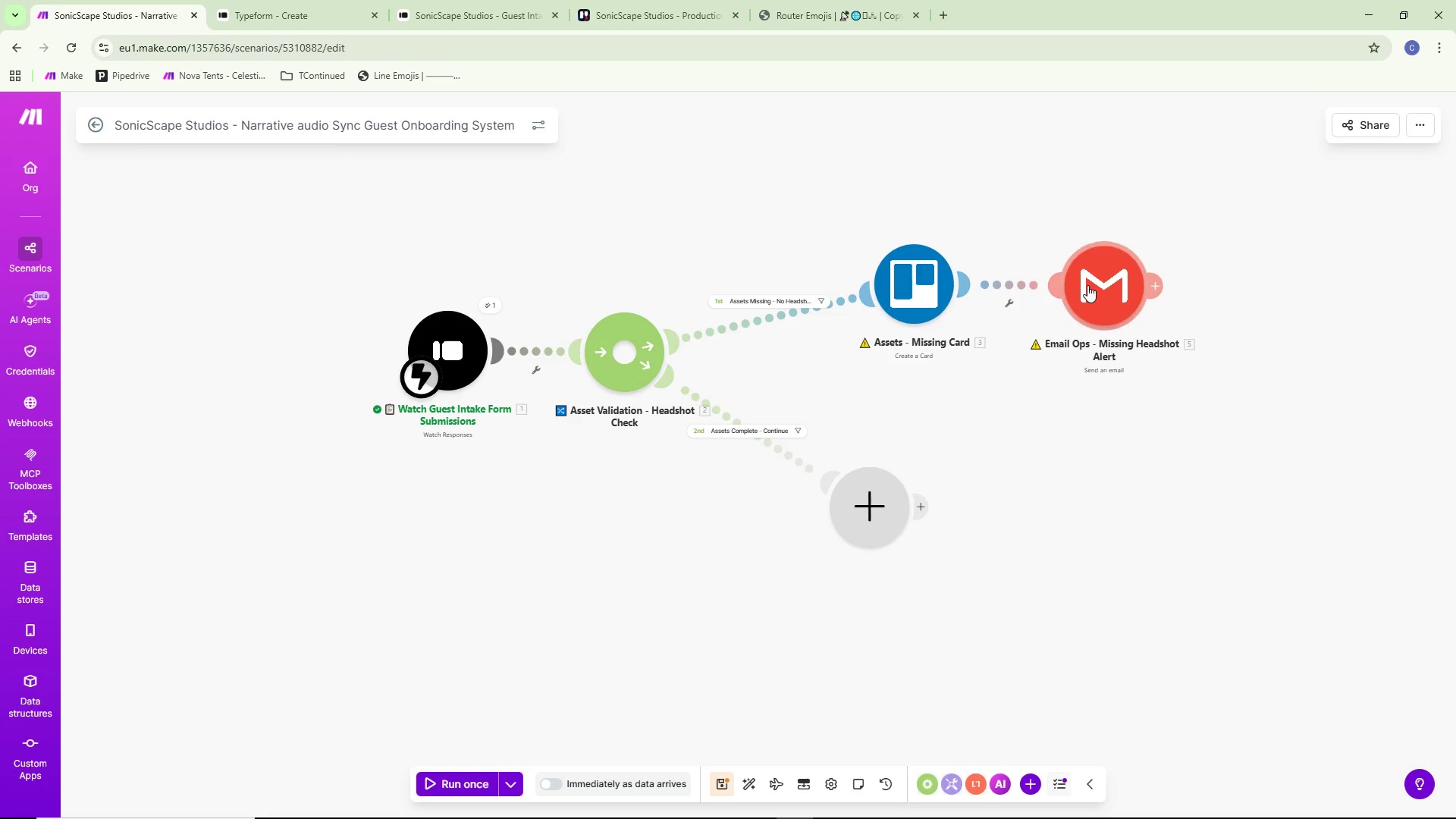 
left_click_drag(start_coordinate=[1094, 287], to_coordinate=[1057, 287])
 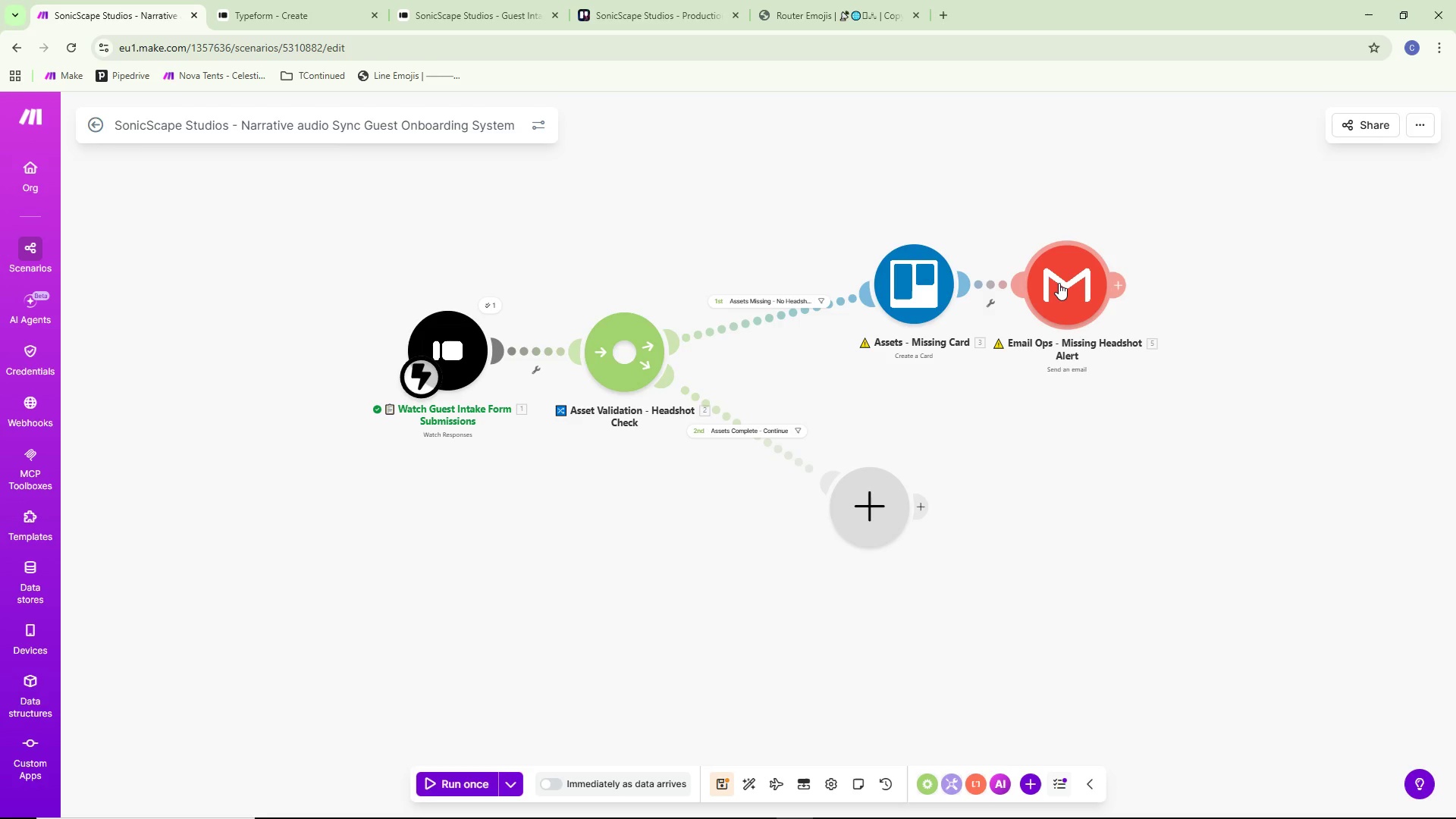 
left_click_drag(start_coordinate=[1058, 282], to_coordinate=[1112, 286])
 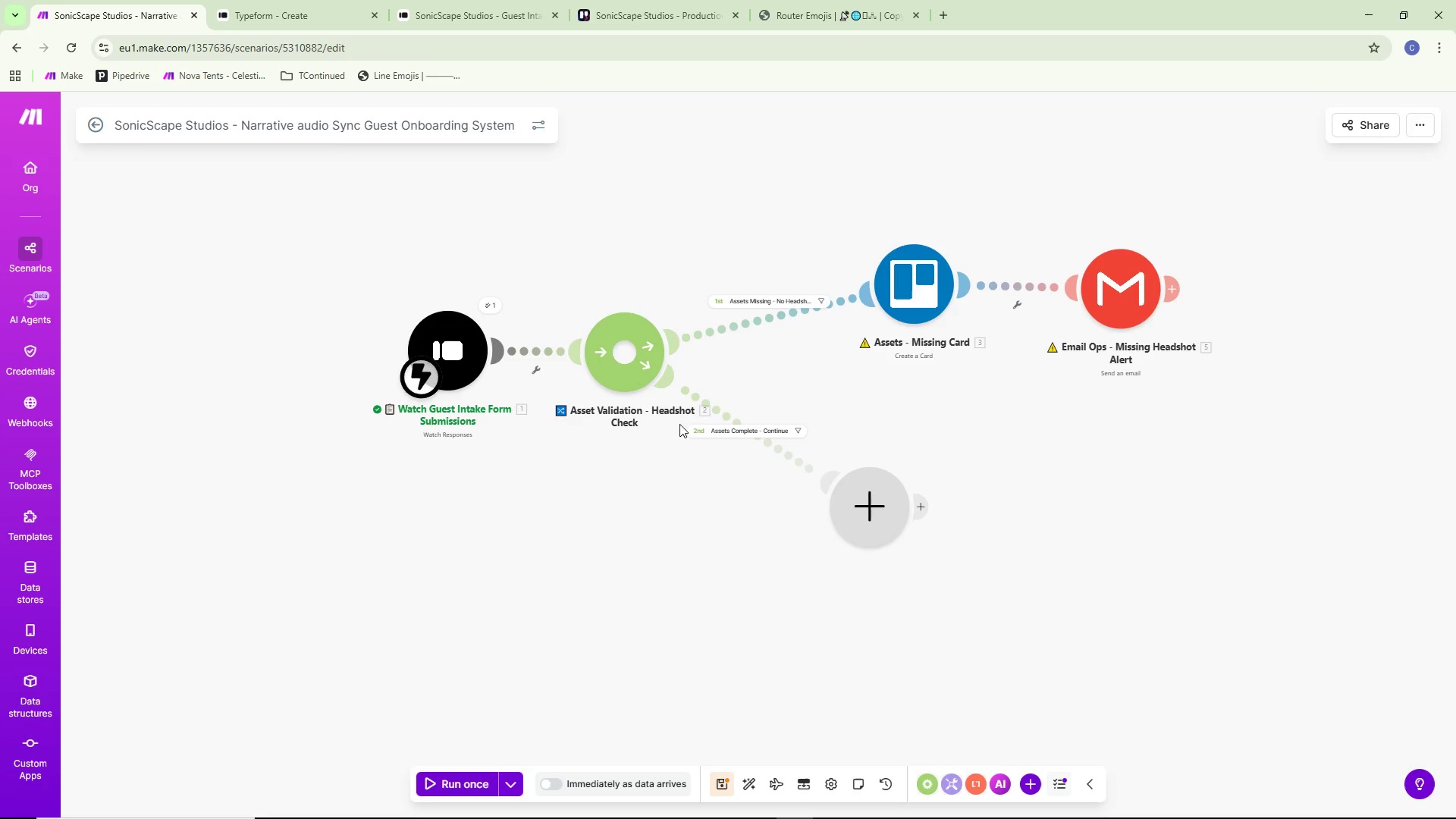 
left_click_drag(start_coordinate=[879, 507], to_coordinate=[899, 522])
 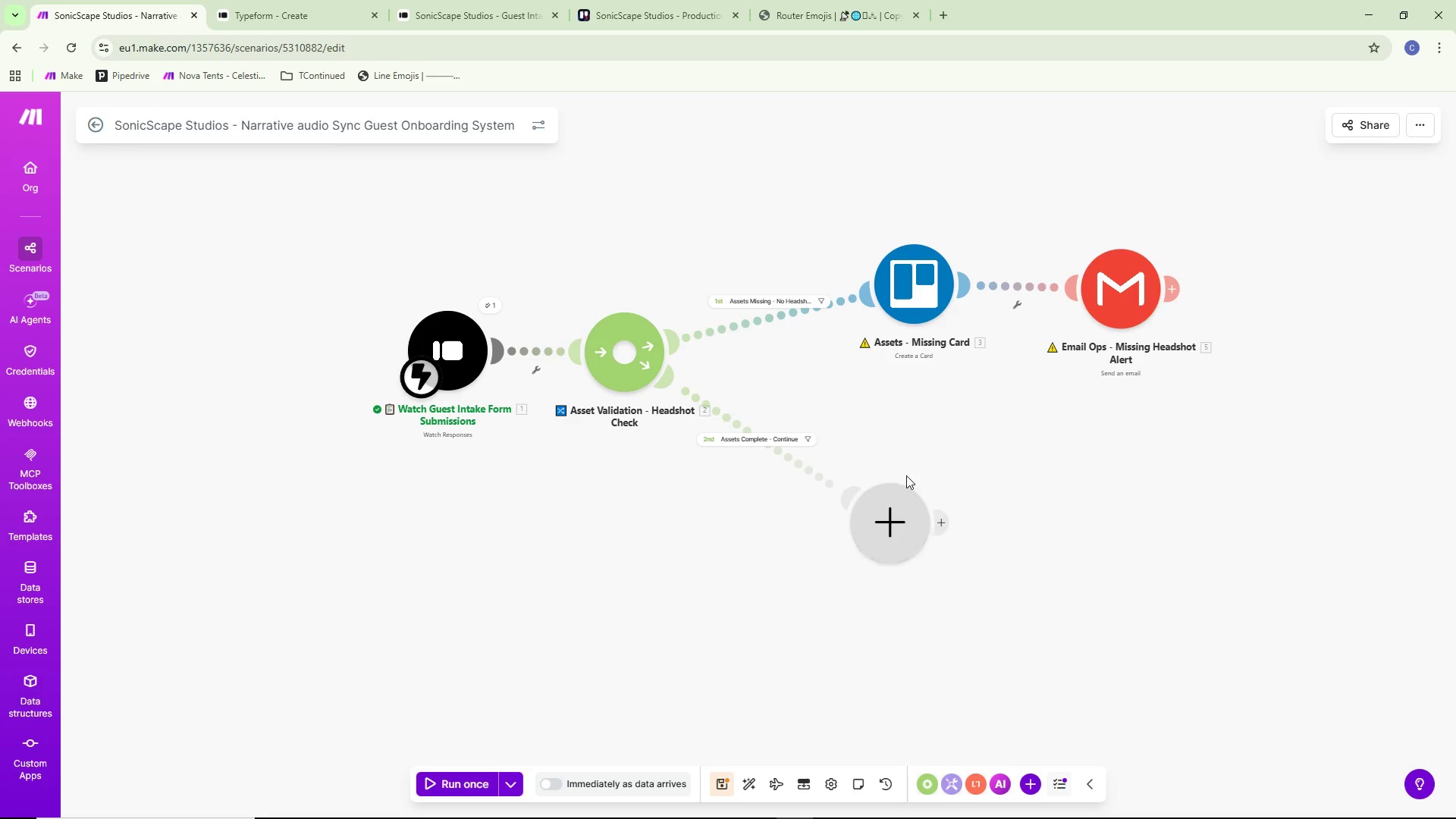 
left_click_drag(start_coordinate=[889, 494], to_coordinate=[897, 505])
 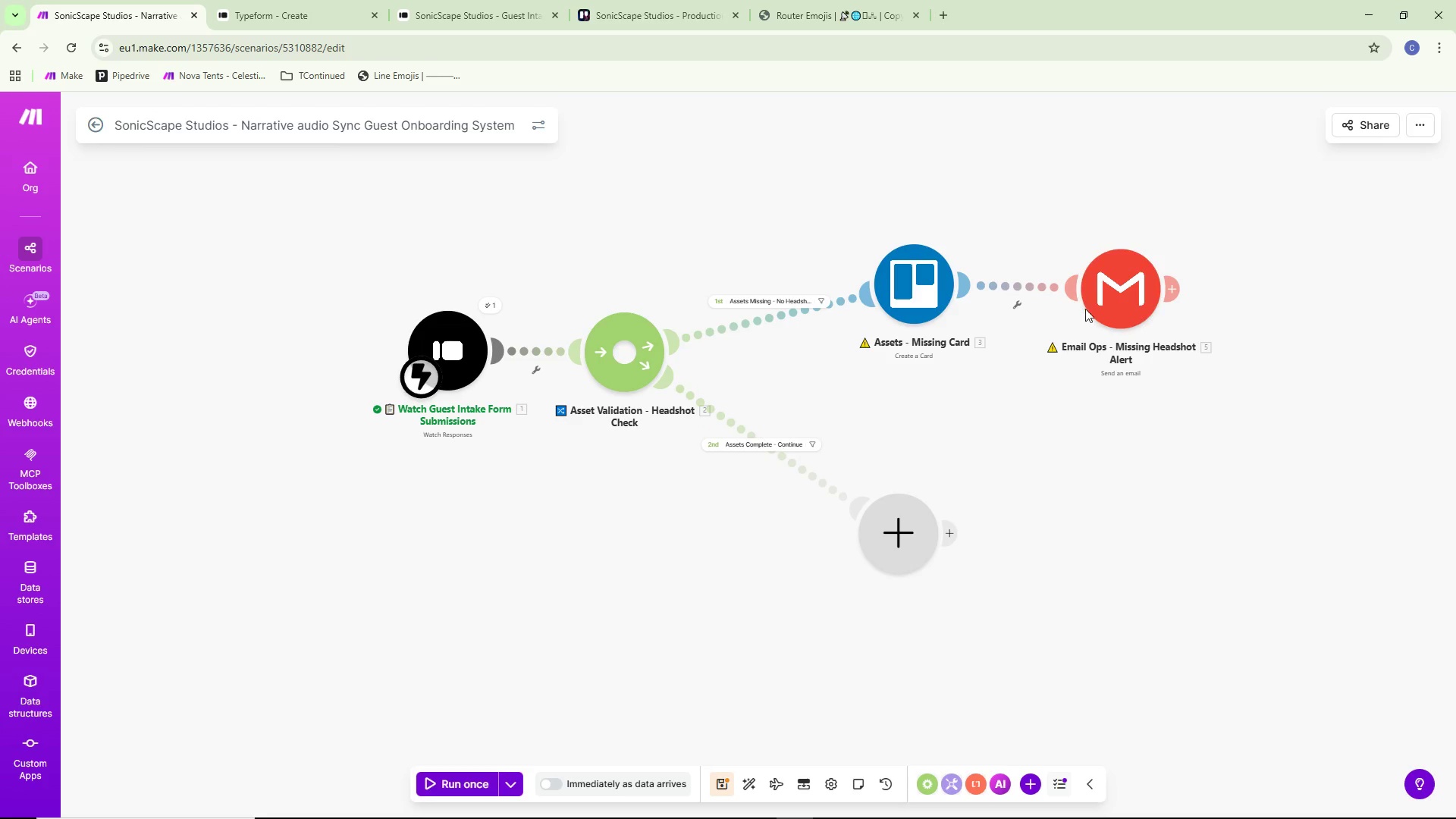 
left_click_drag(start_coordinate=[1097, 306], to_coordinate=[1063, 304])
 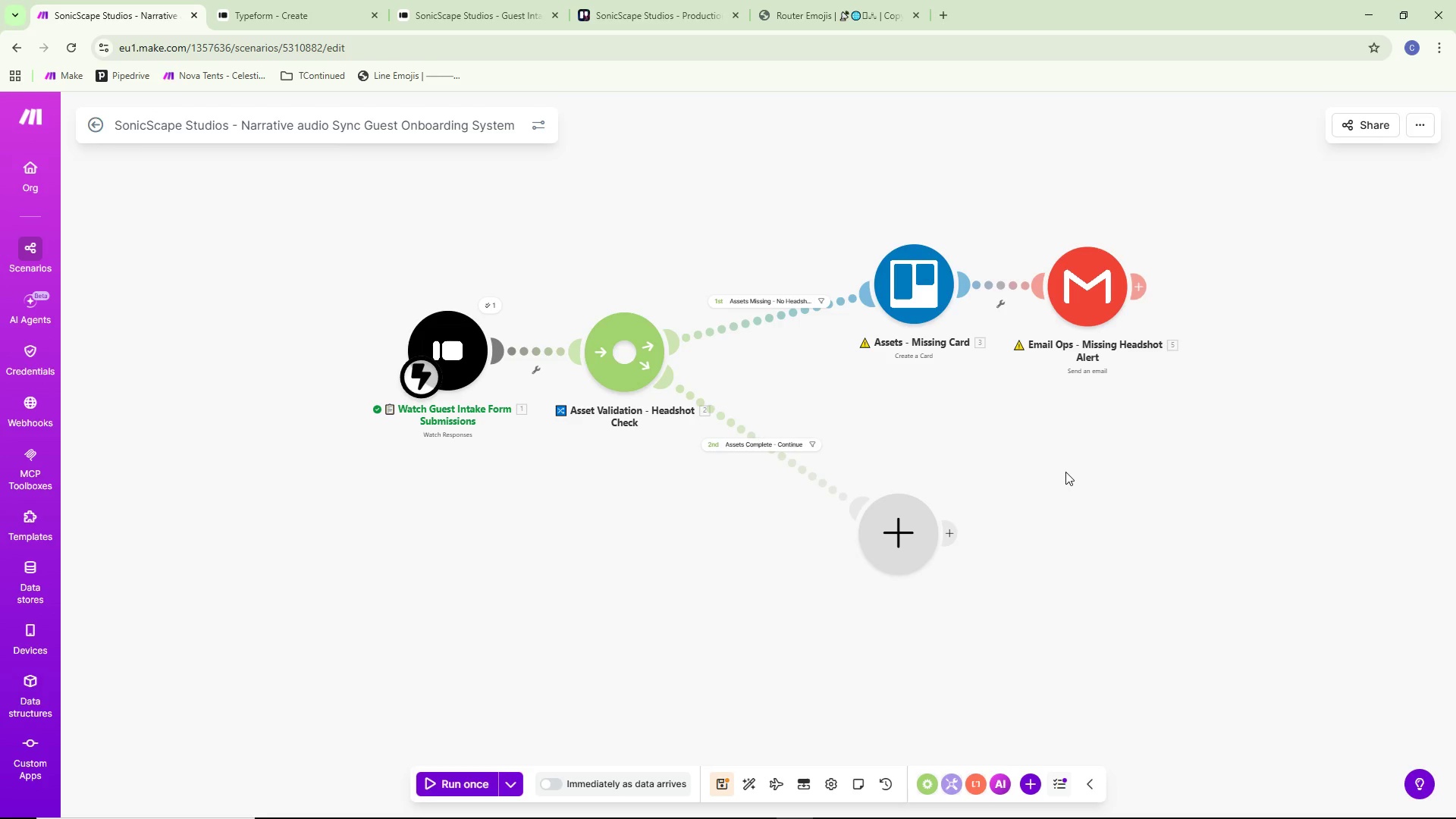 
wait(18.98)
 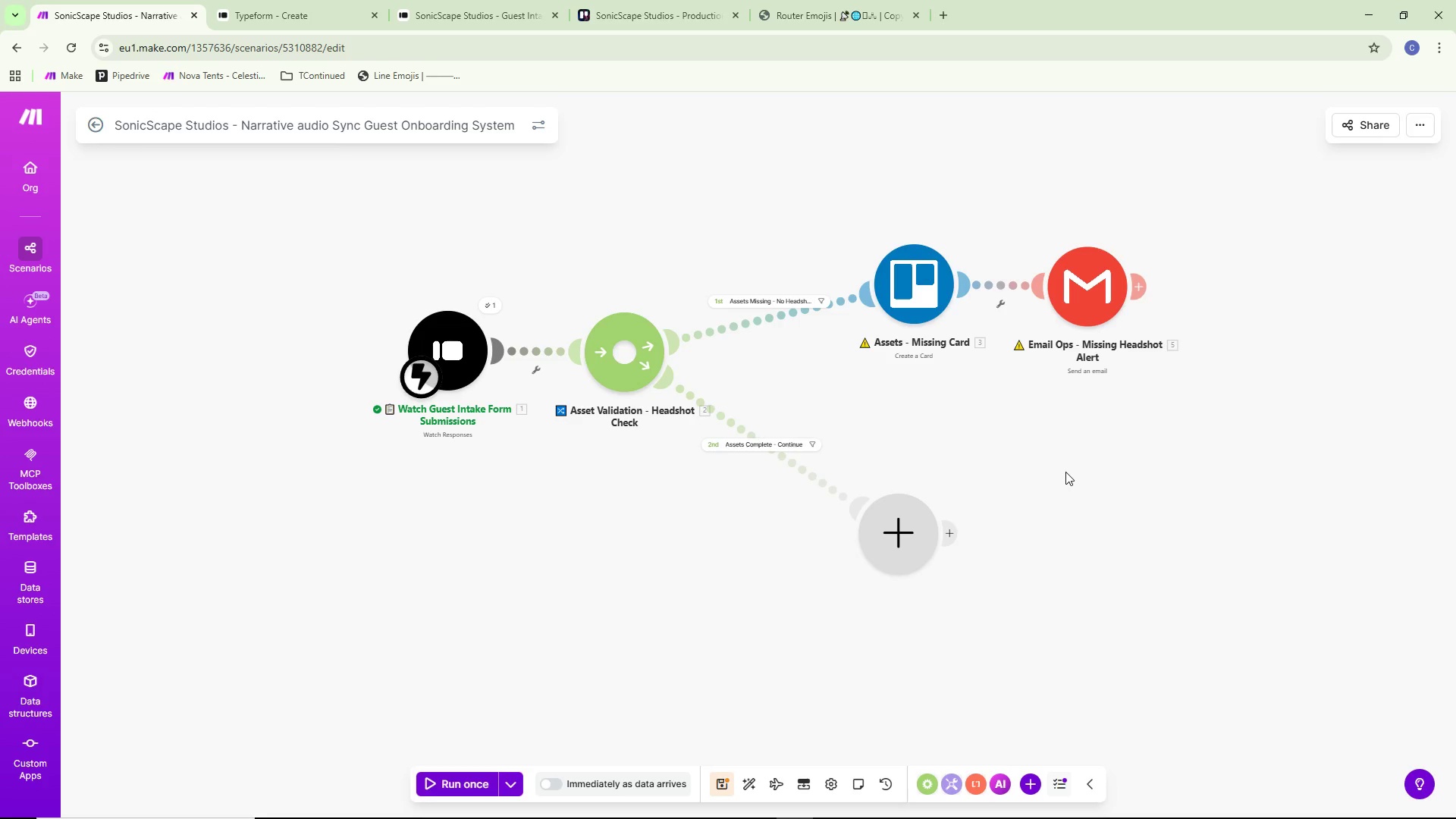 
left_click([661, 38])
 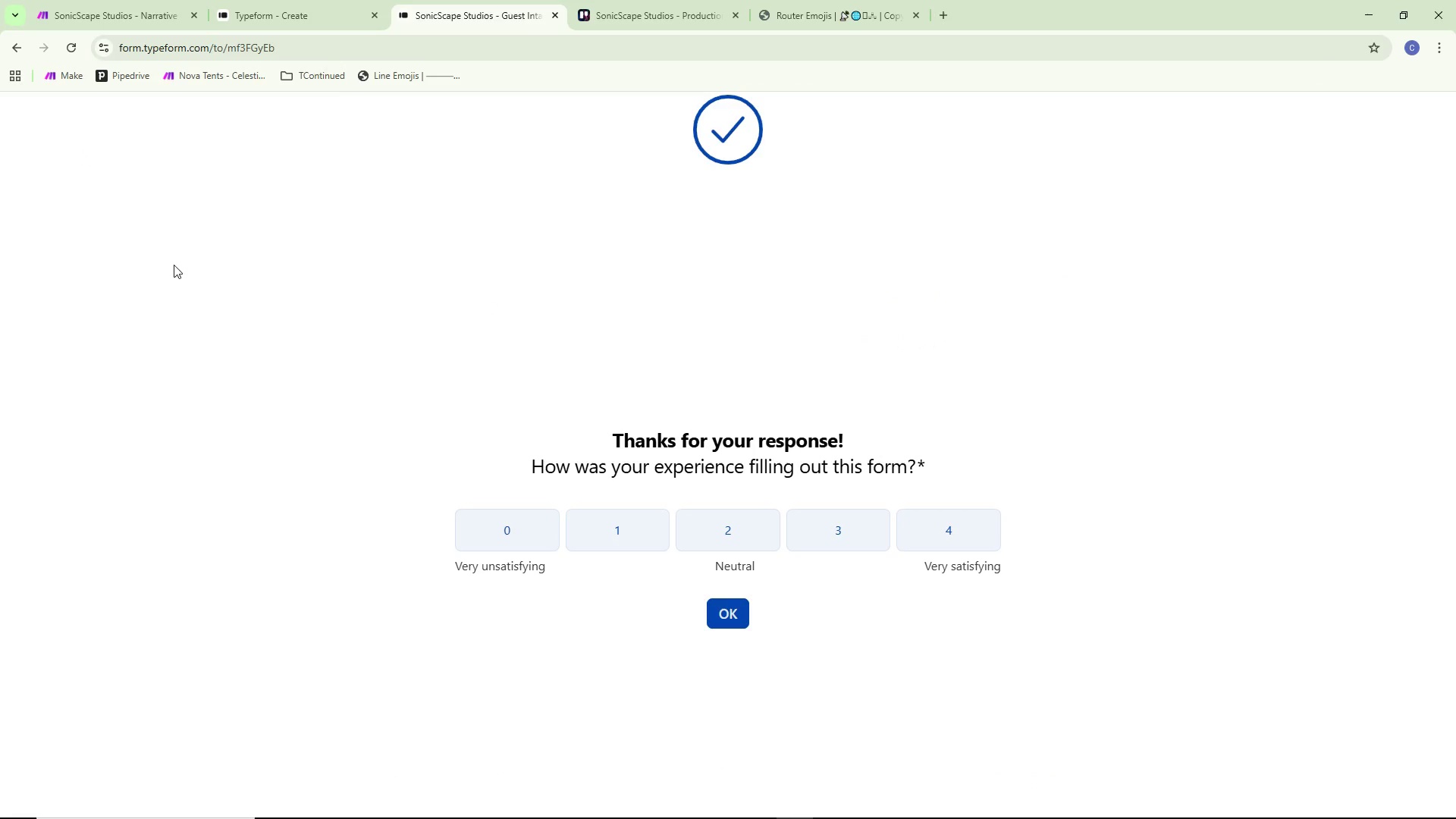 
double_click([98, 4])
 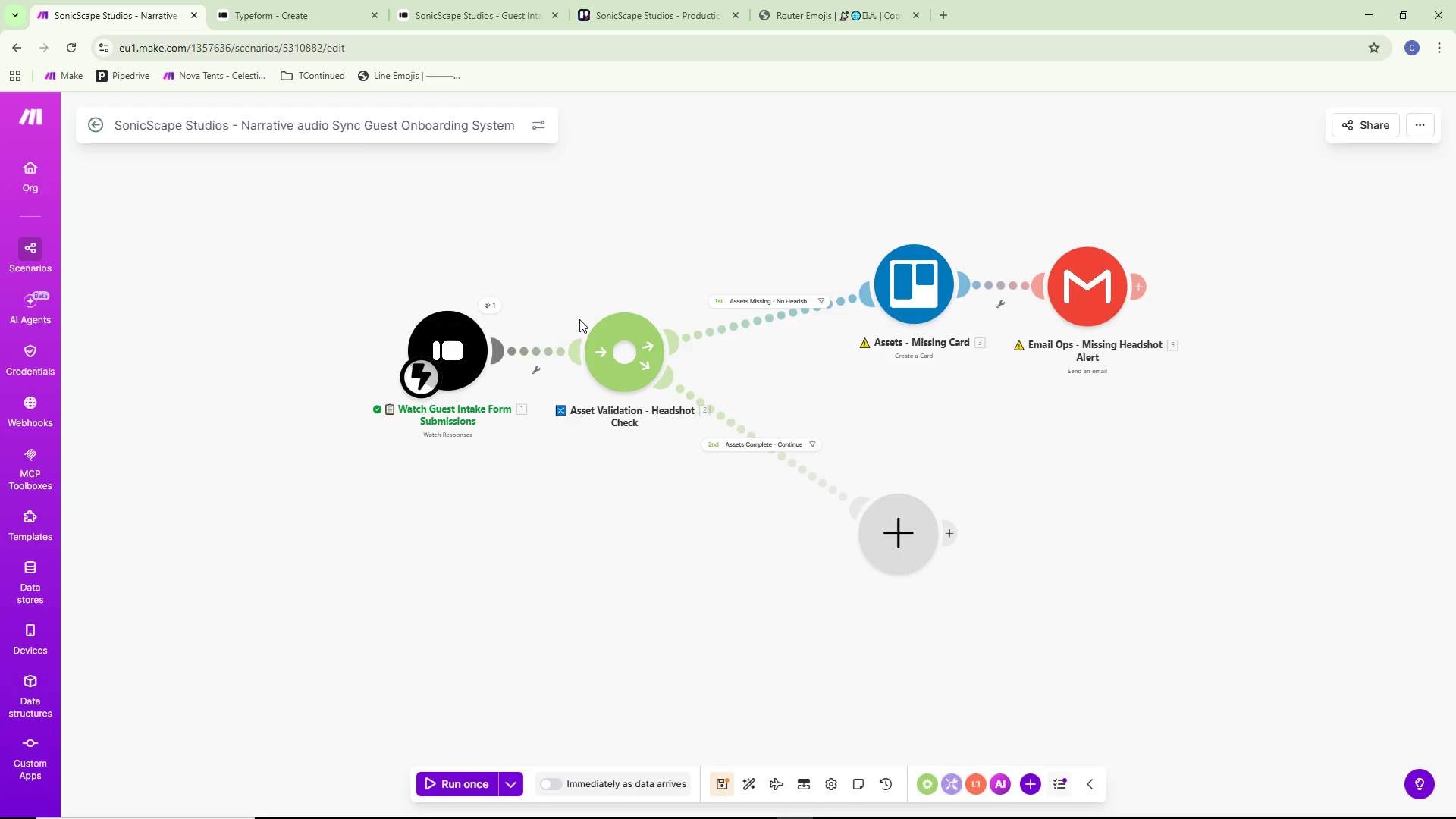 
key(Alt+AltLeft)
 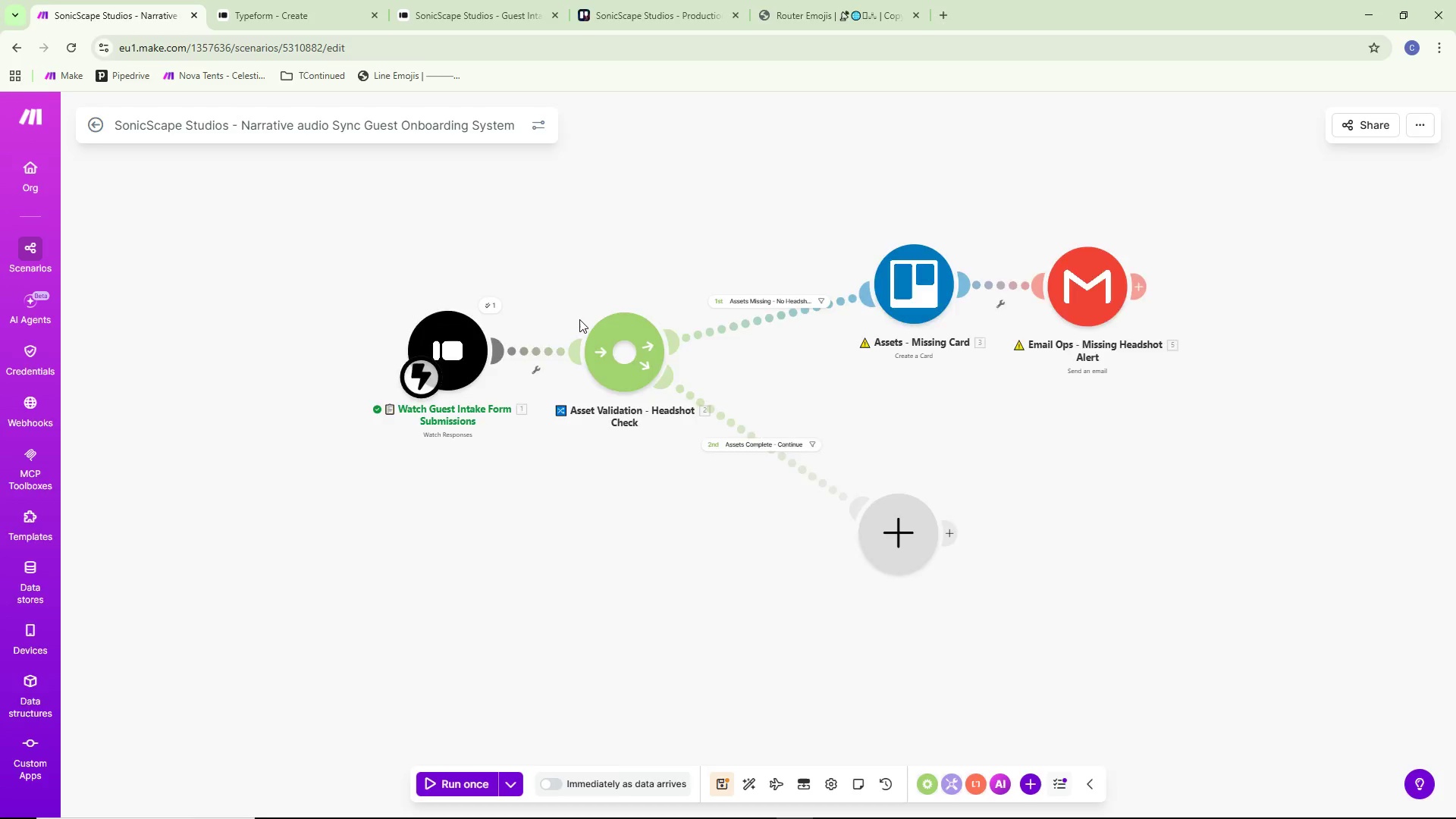 
key(Alt+Tab)